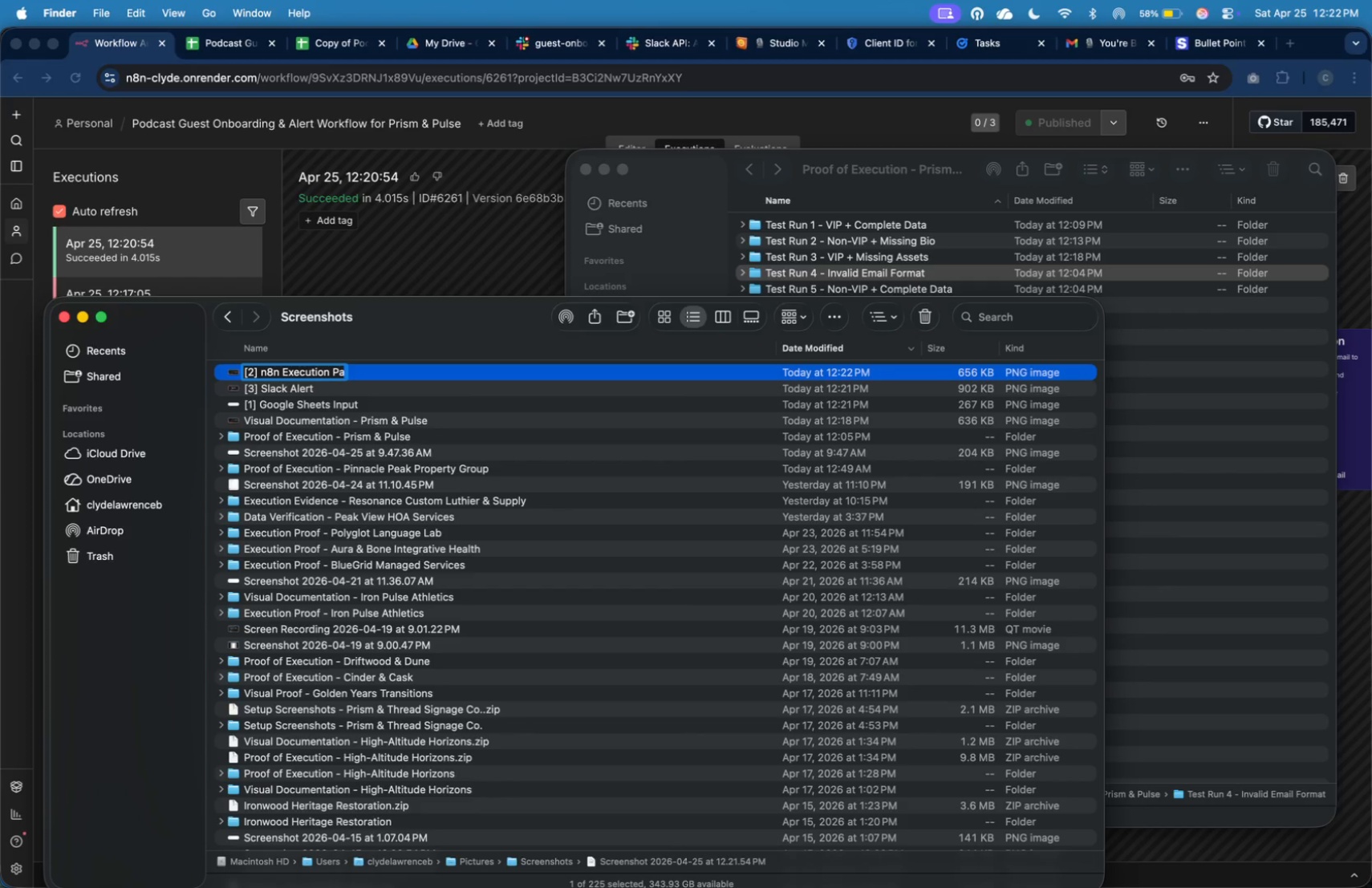 
key(Enter)
 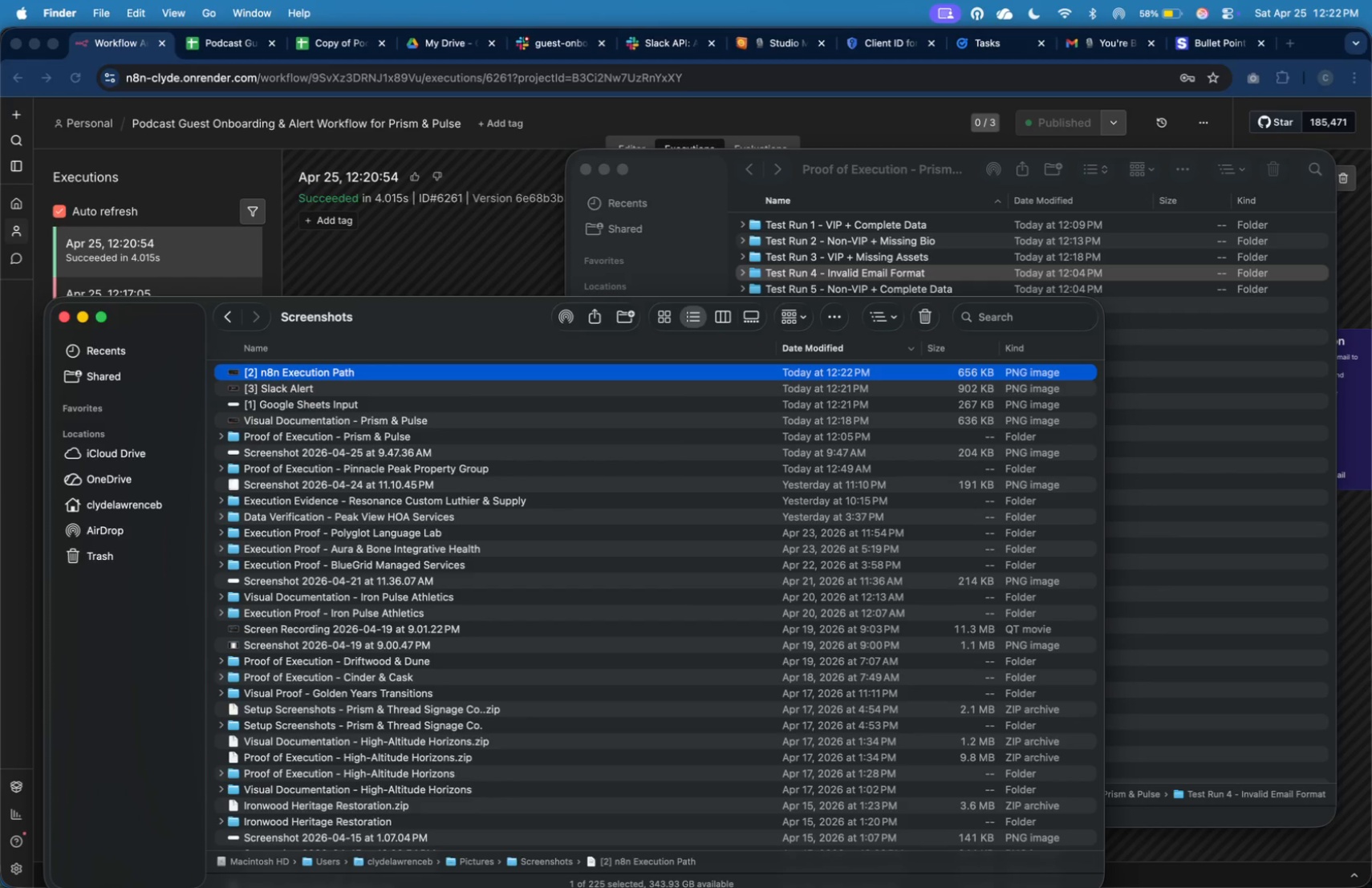 
key(Shift+ArrowDown)
 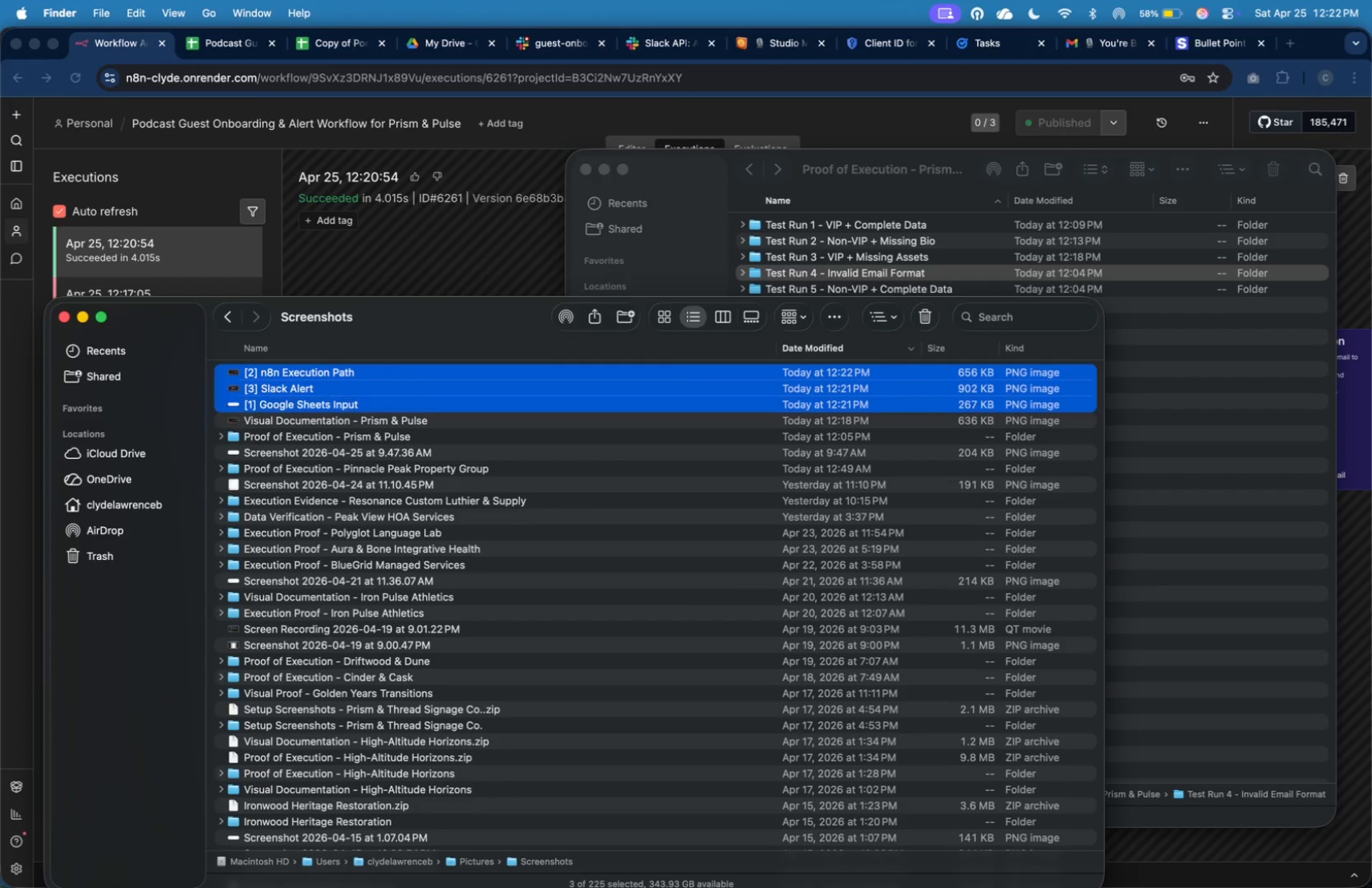 
key(Shift+ArrowDown)
 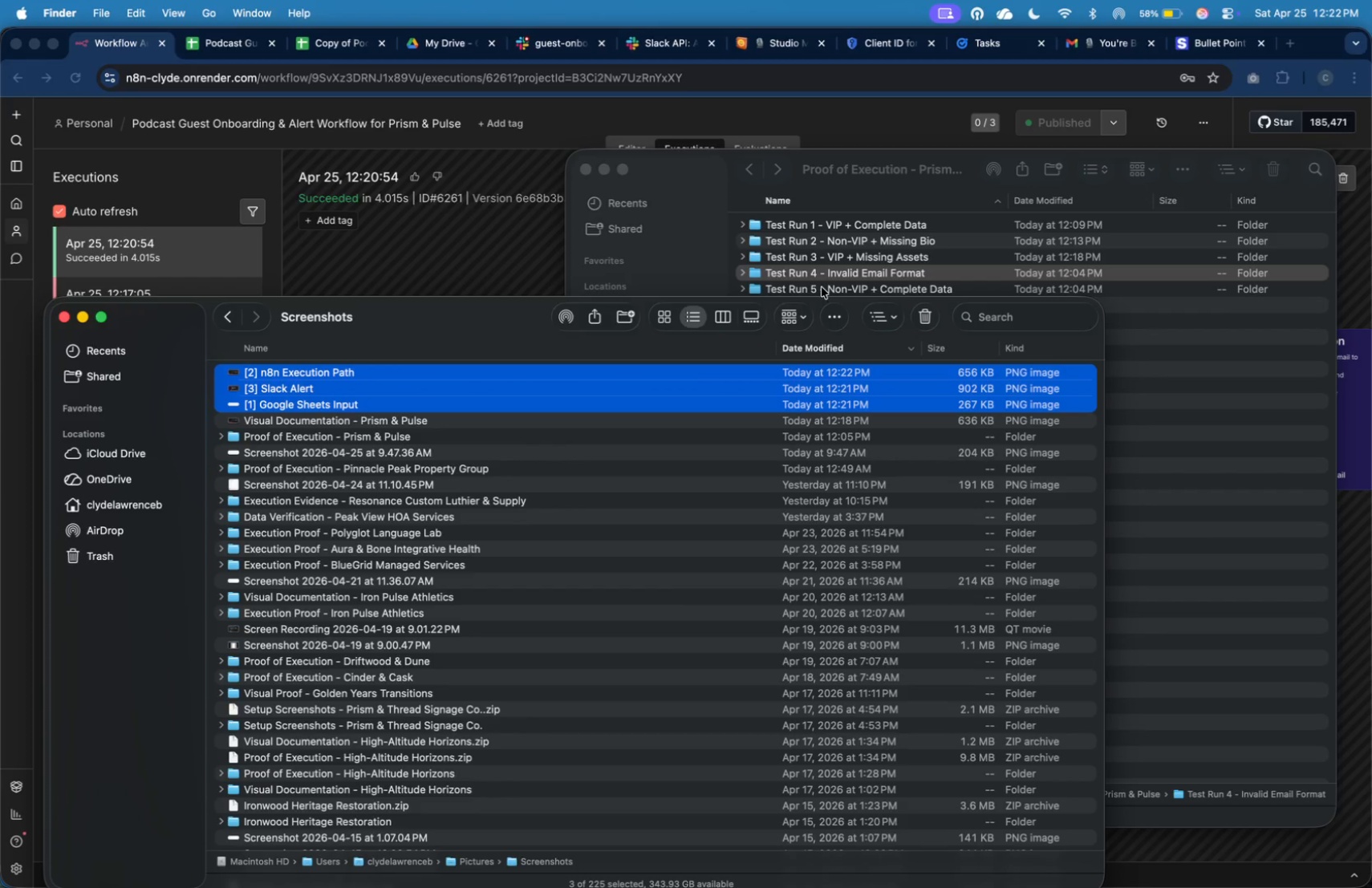 
double_click([827, 277])
 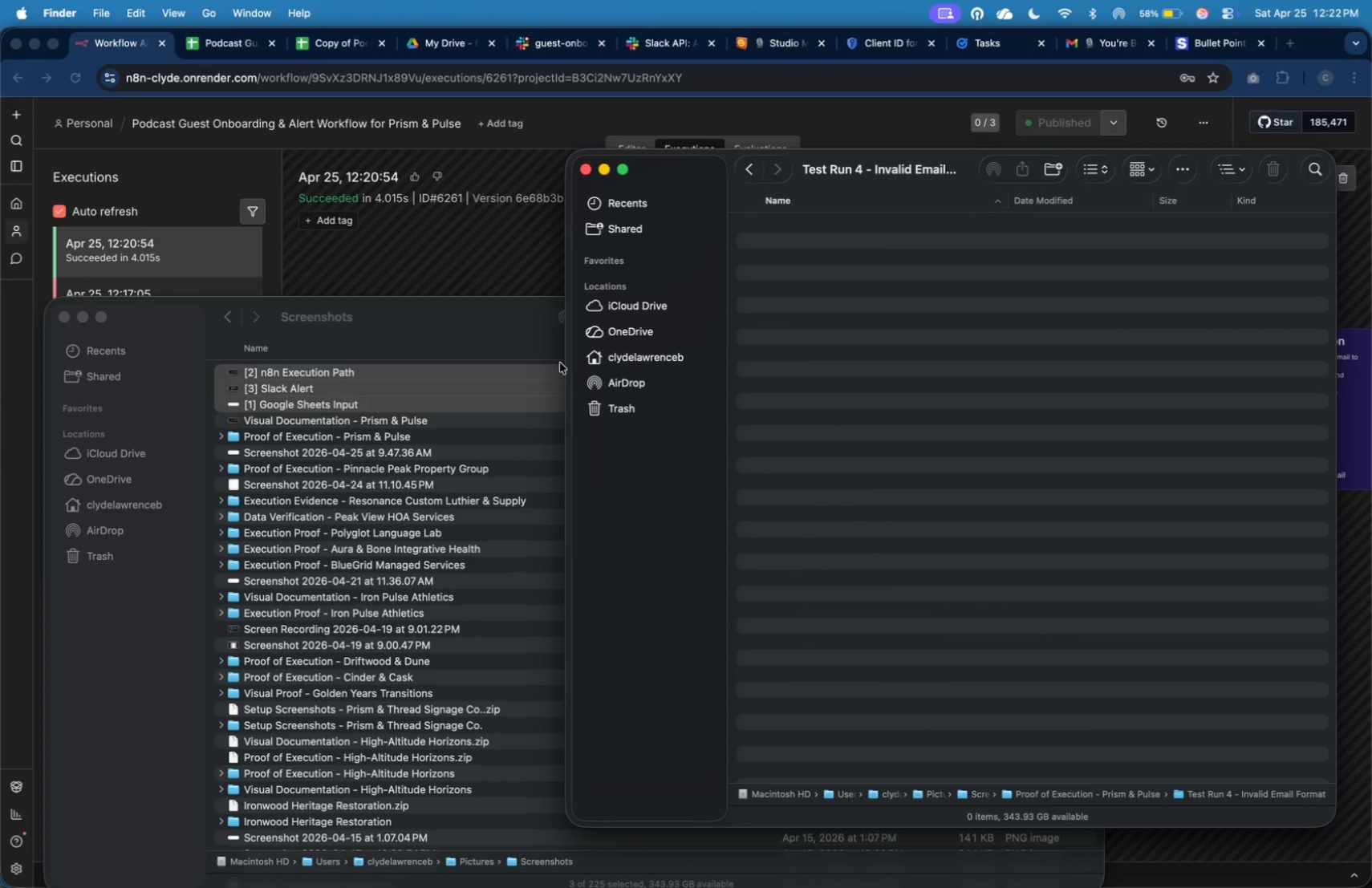 
left_click([537, 379])
 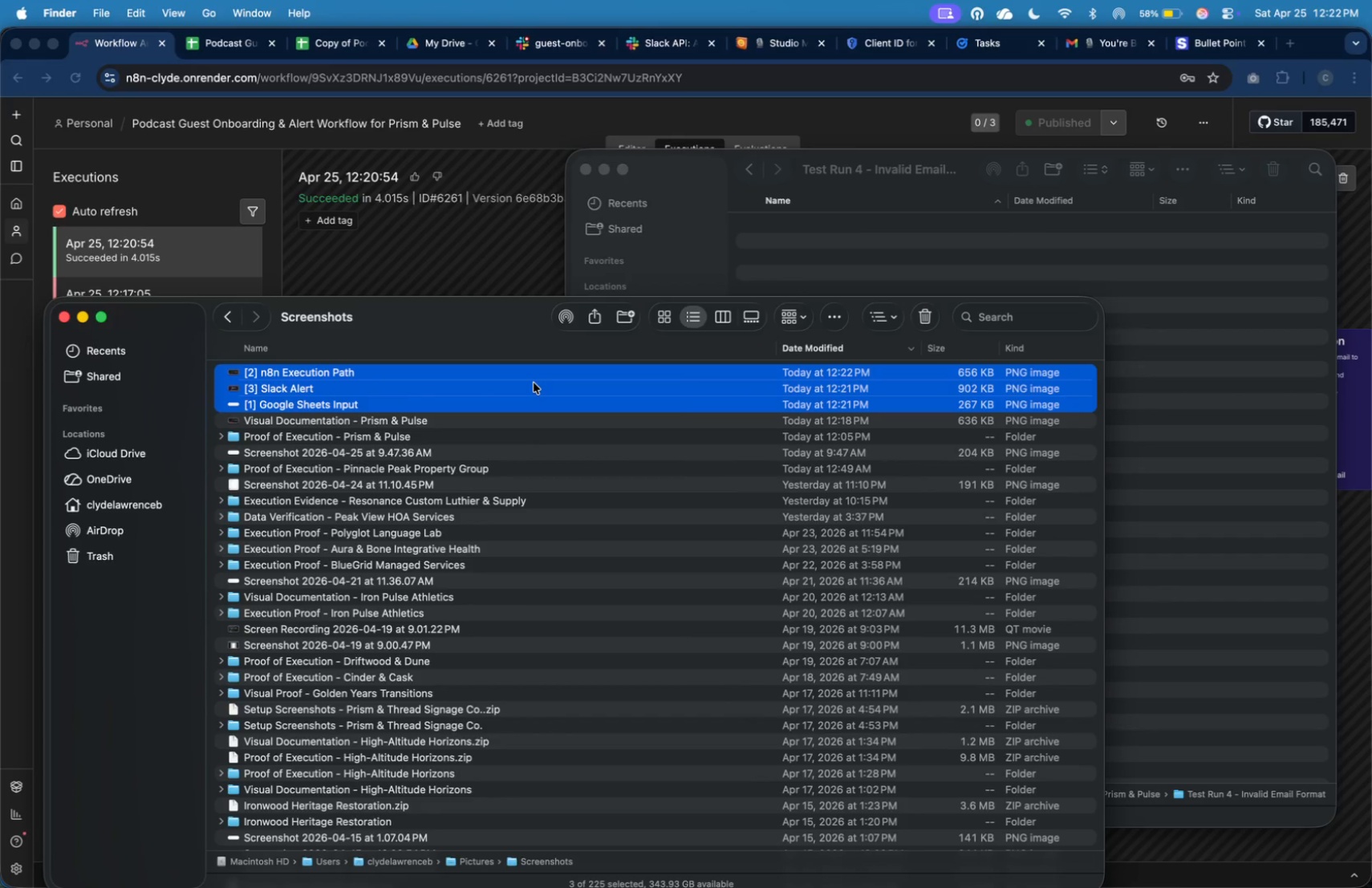 
left_click_drag(start_coordinate=[534, 383], to_coordinate=[867, 260])
 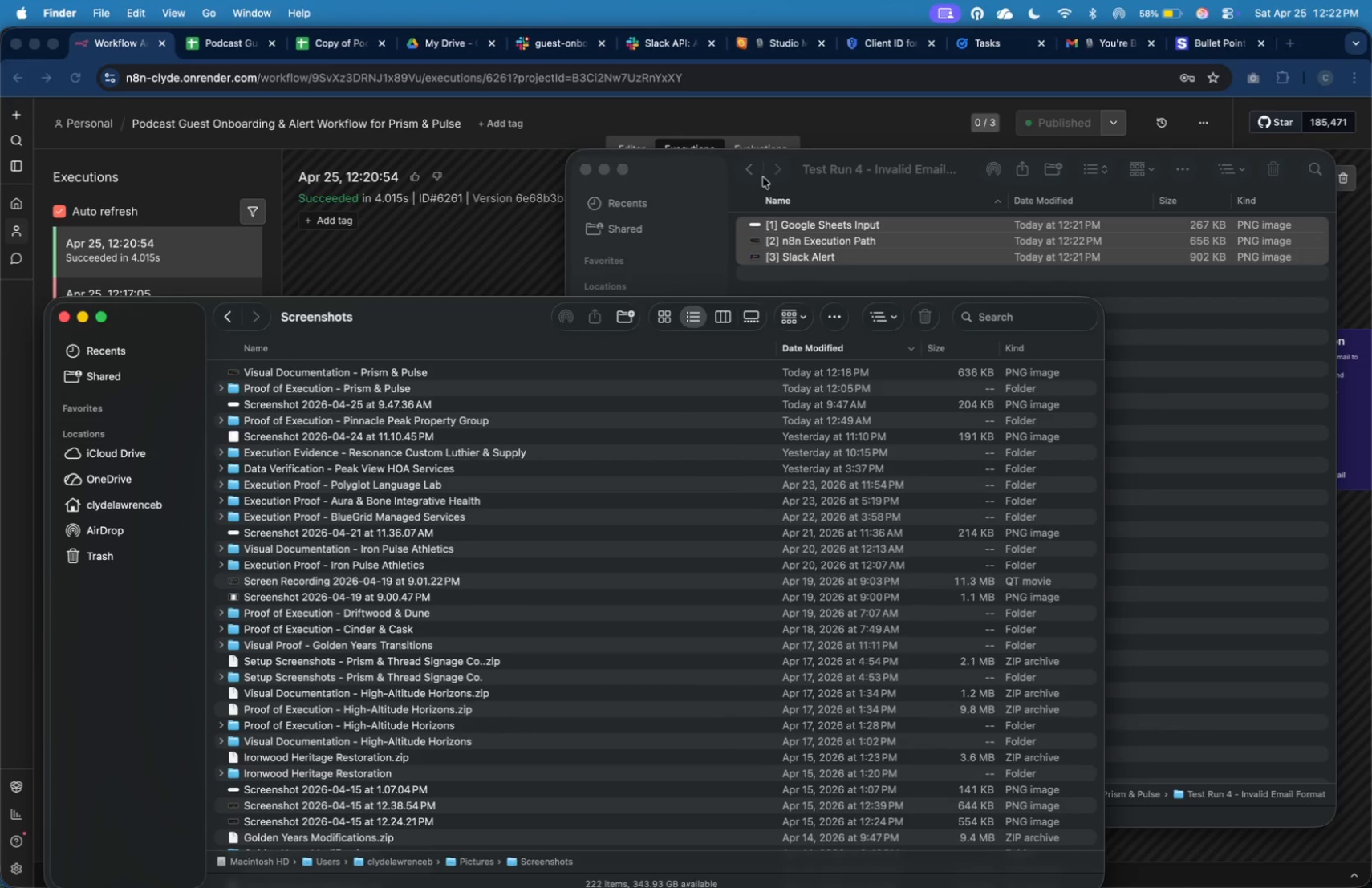 
left_click([758, 175])
 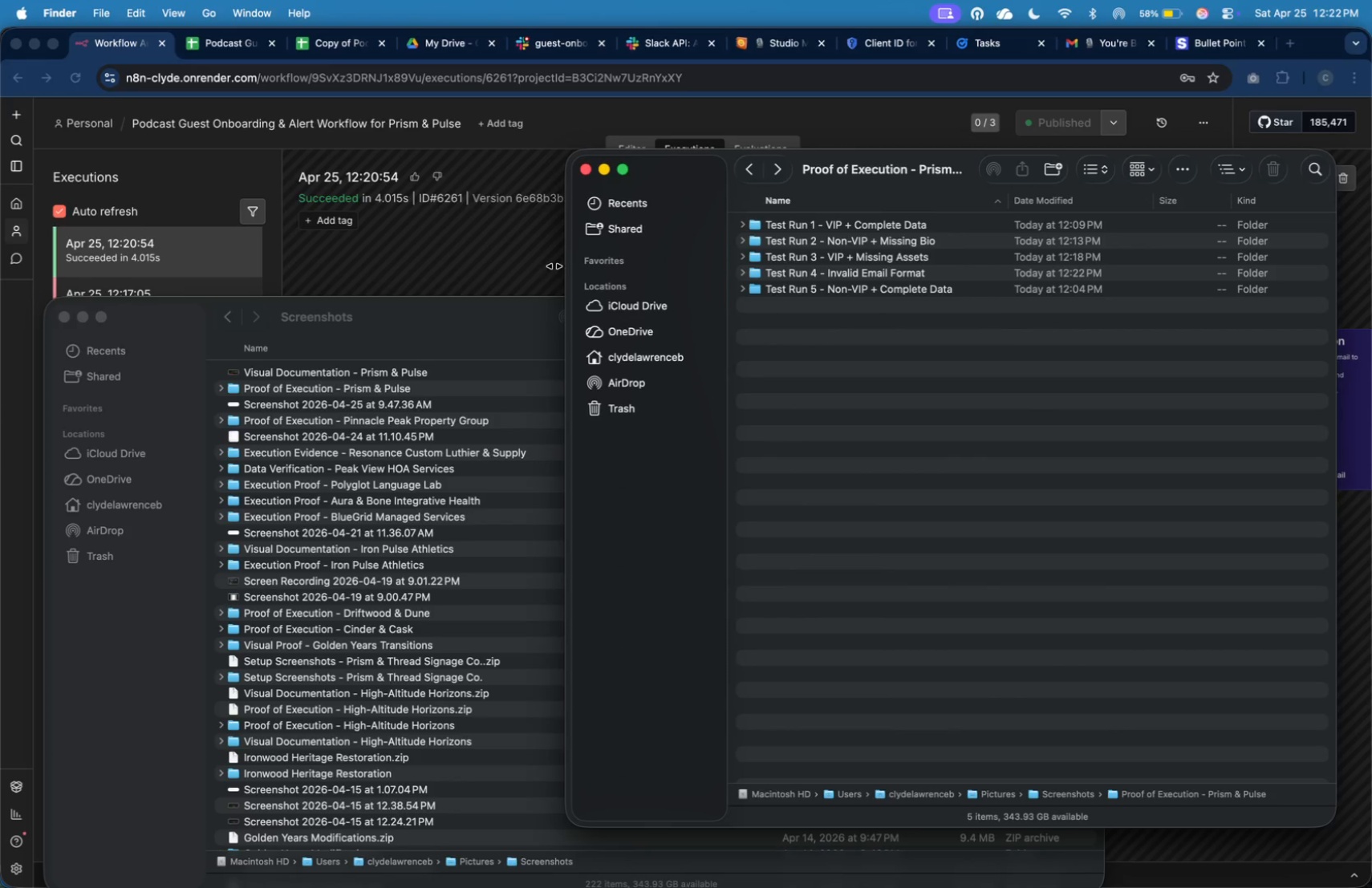 
left_click([533, 264])
 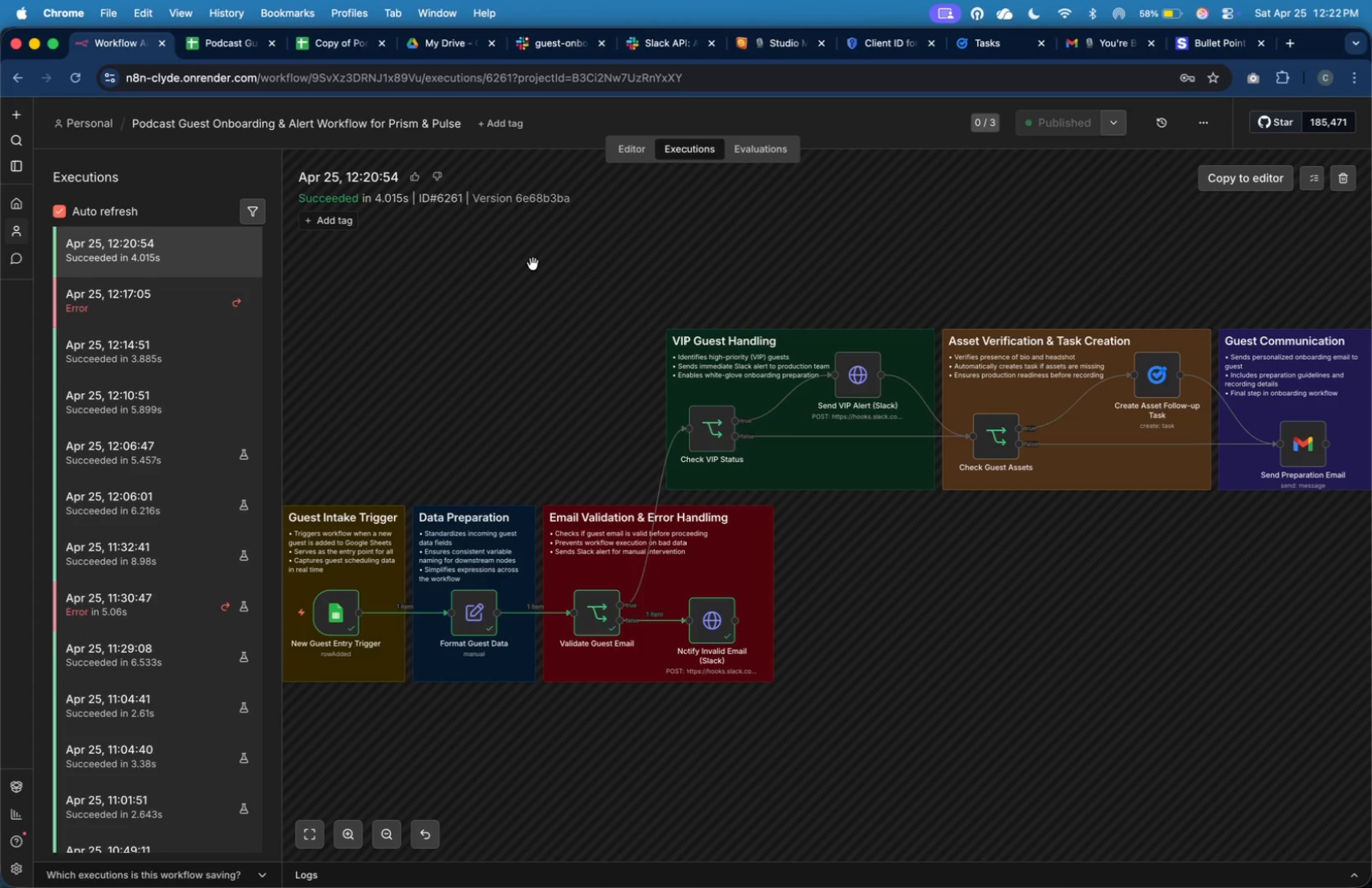 
left_click([351, 52])
 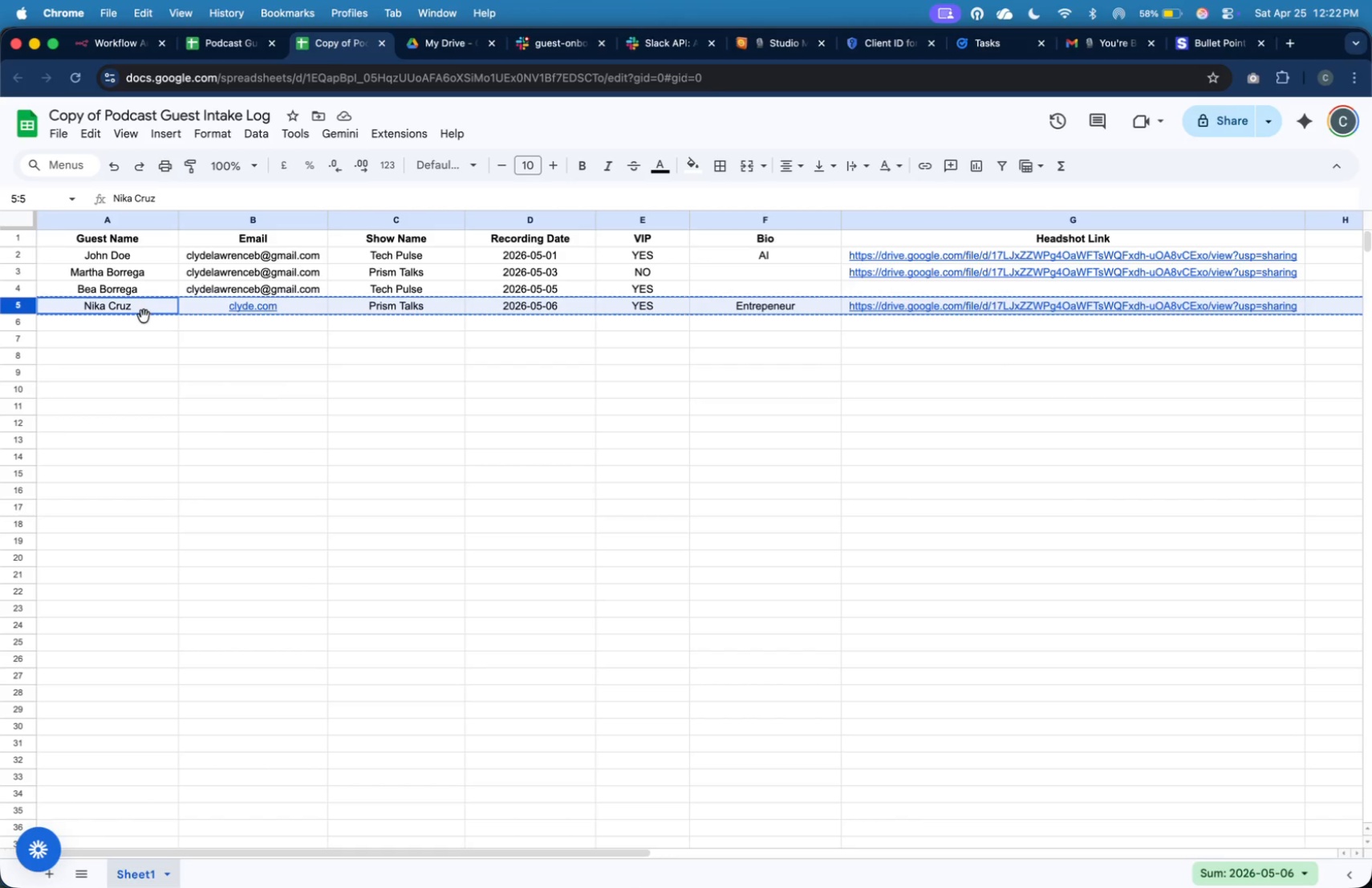 
double_click([144, 322])
 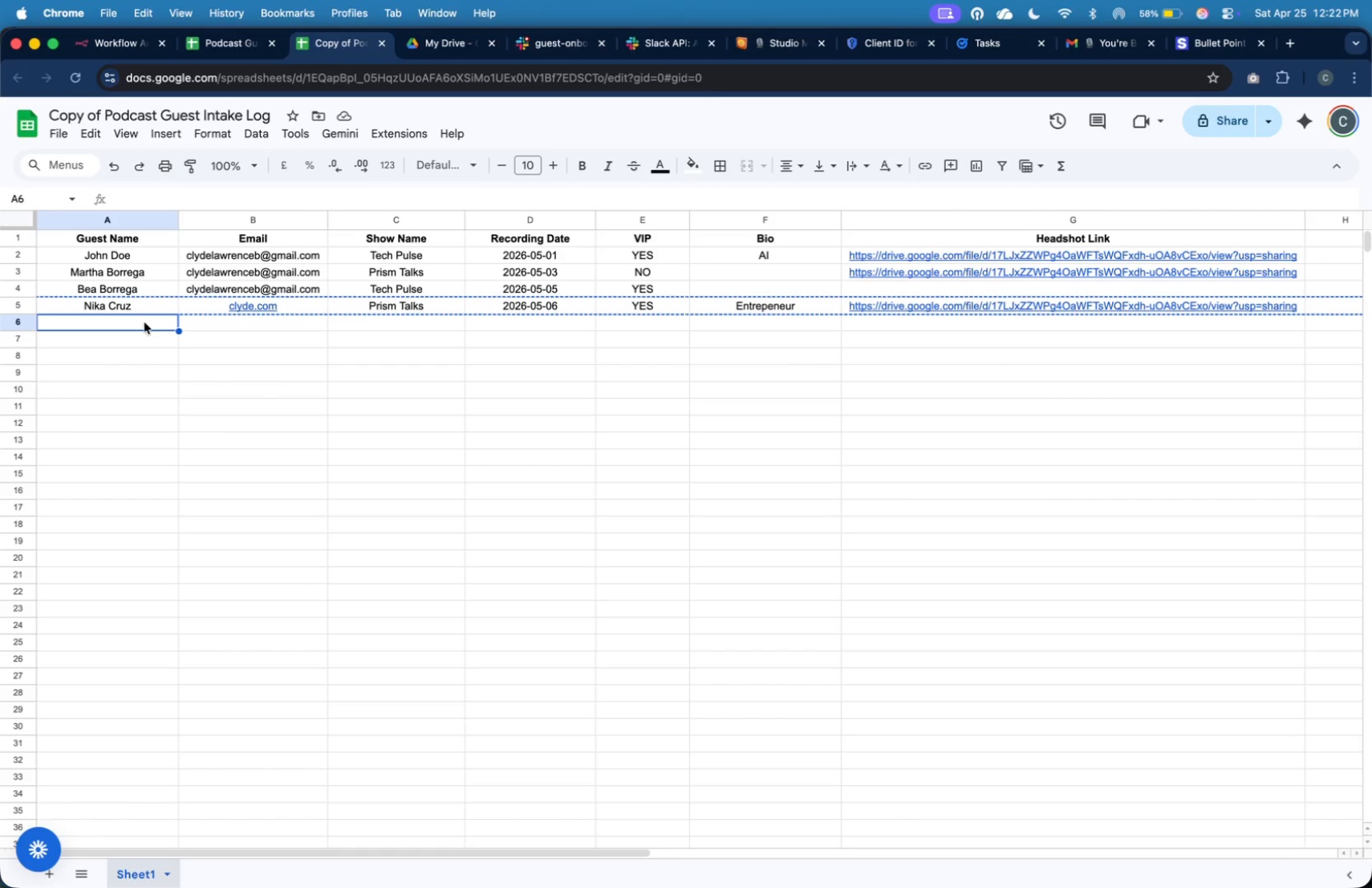 
type(Caral)
key(Backspace)
key(Backspace)
type(la Gomez)
key(Tab)
type(ck)
key(Backspace)
type(lydelaw)
key(Tab)
type(Prism Talks)
key(Tab)
type(2026-05-08)
key(Tab)
type(NO)
key(Tab)
type(Designer and artis)
key(Tab)
 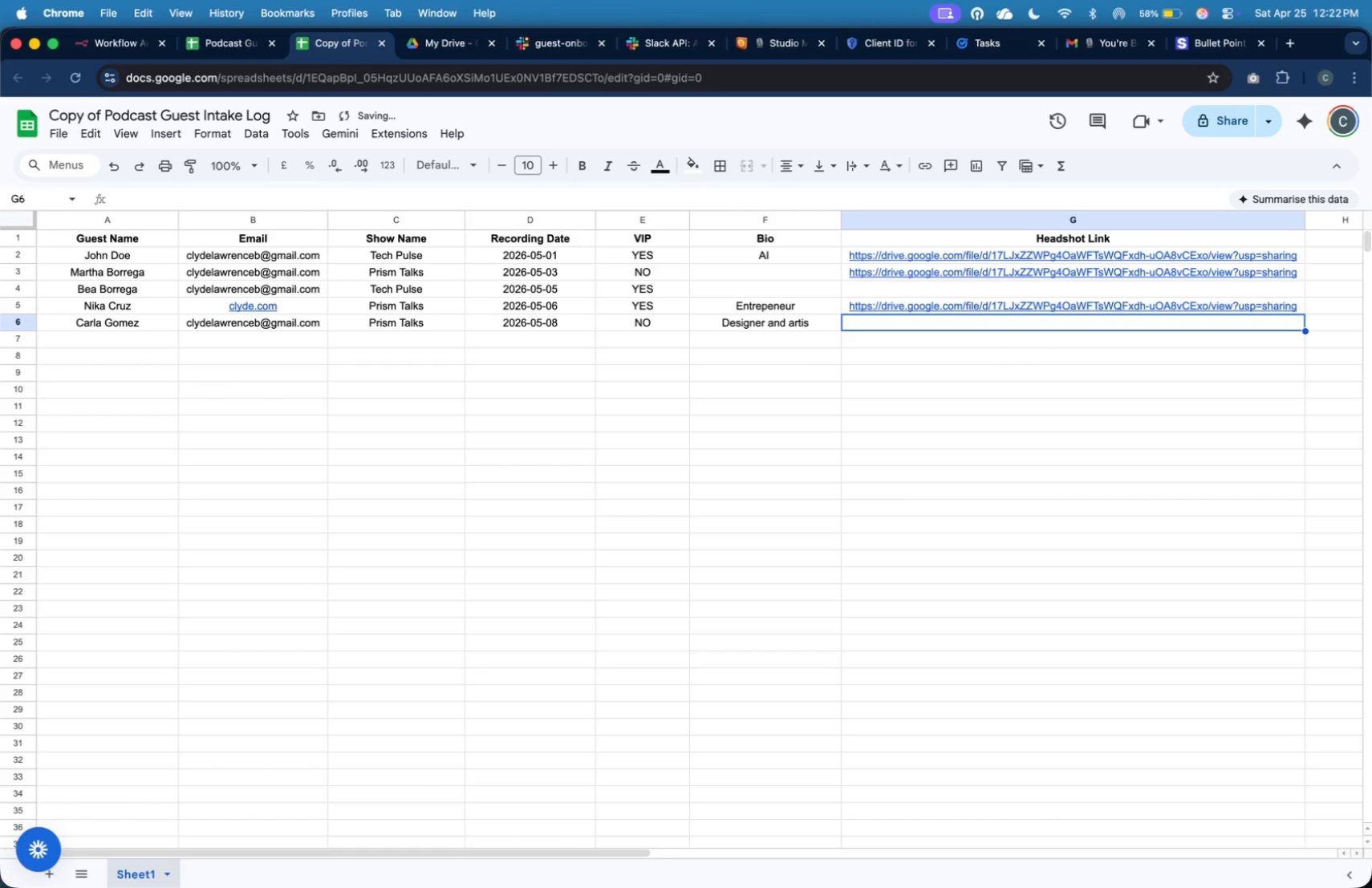 
key(ArrowLeft)
 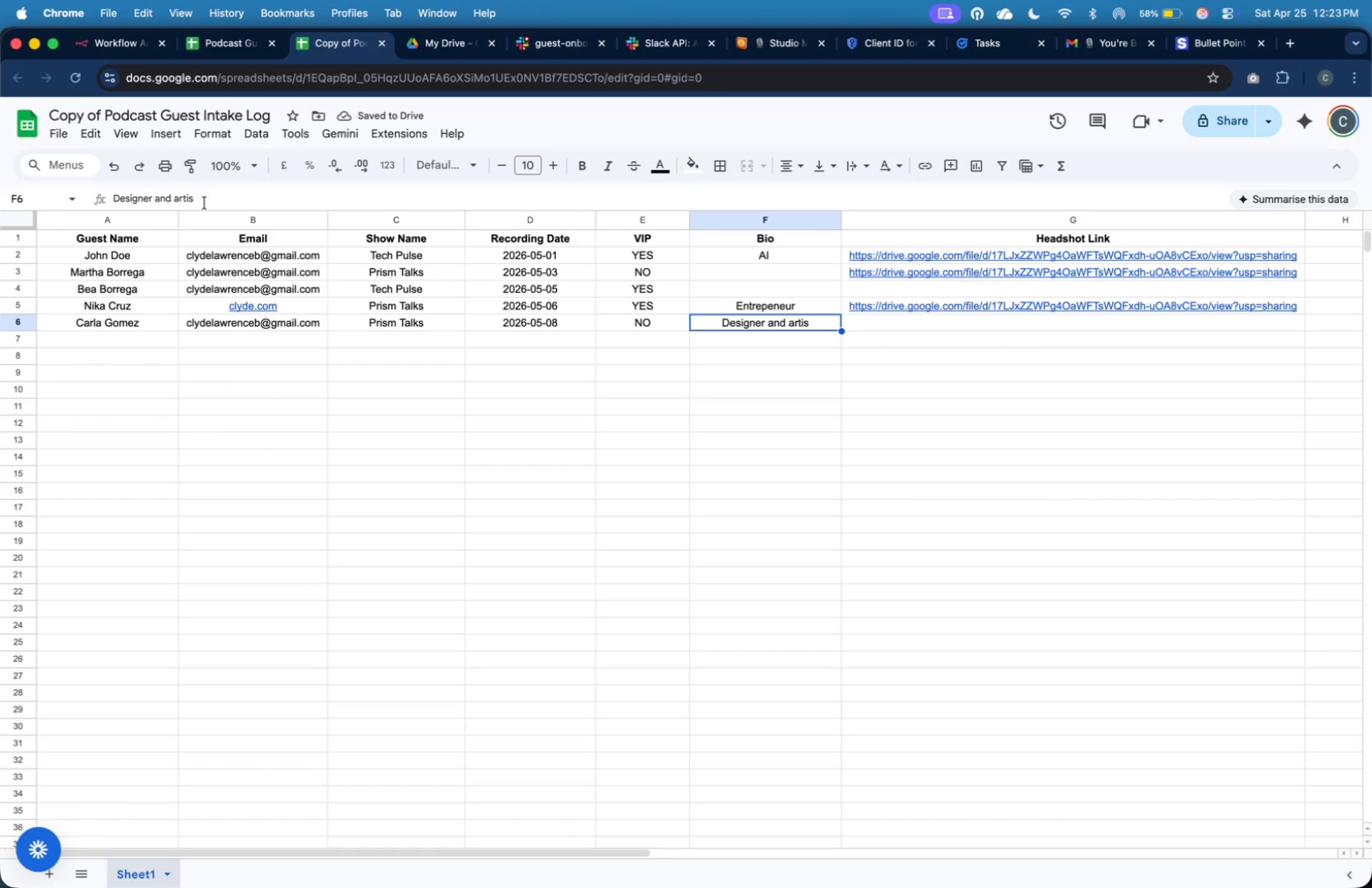 
key(T)
 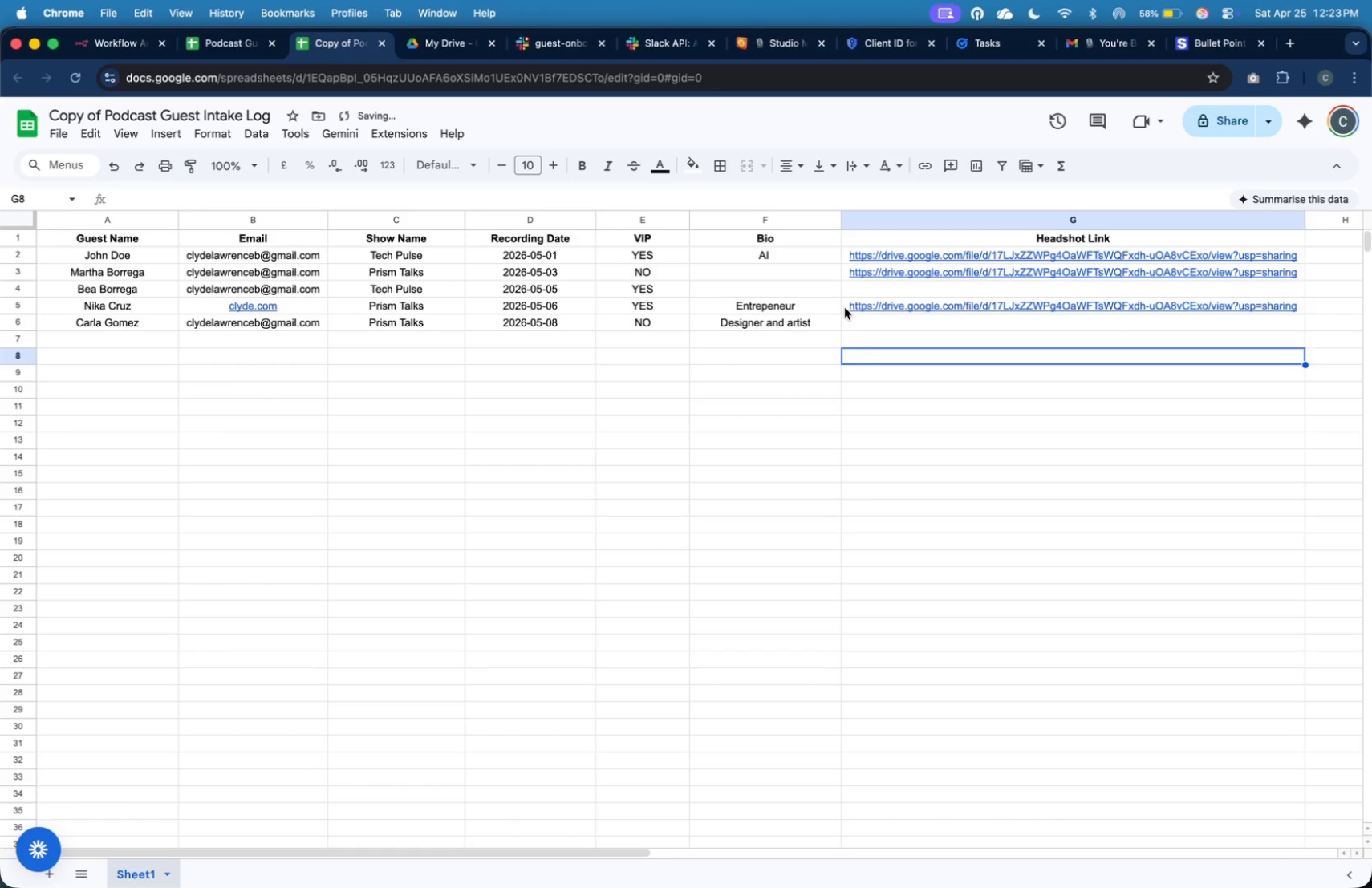 
key(Meta+C)
 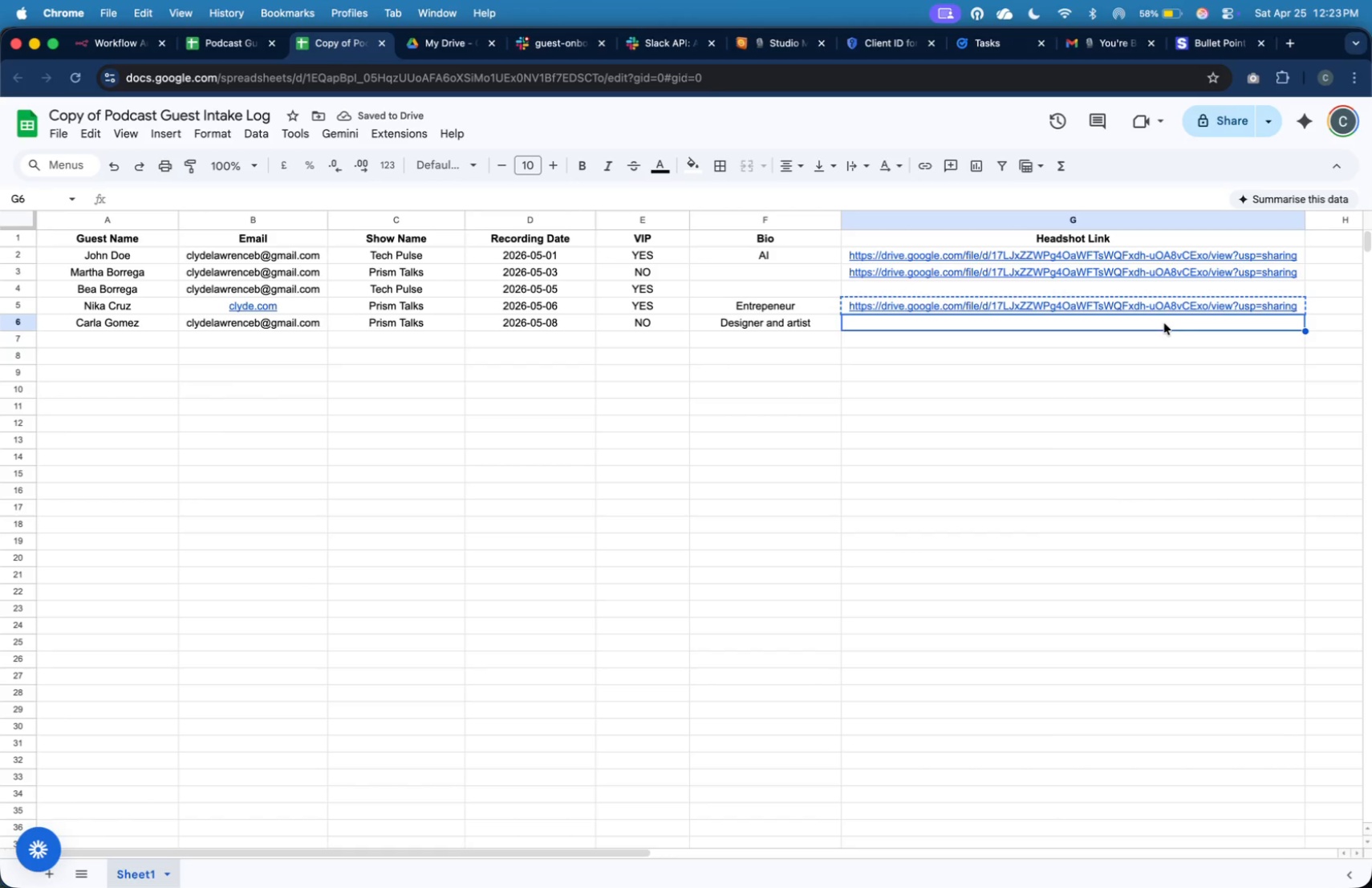 
key(Meta+V)
 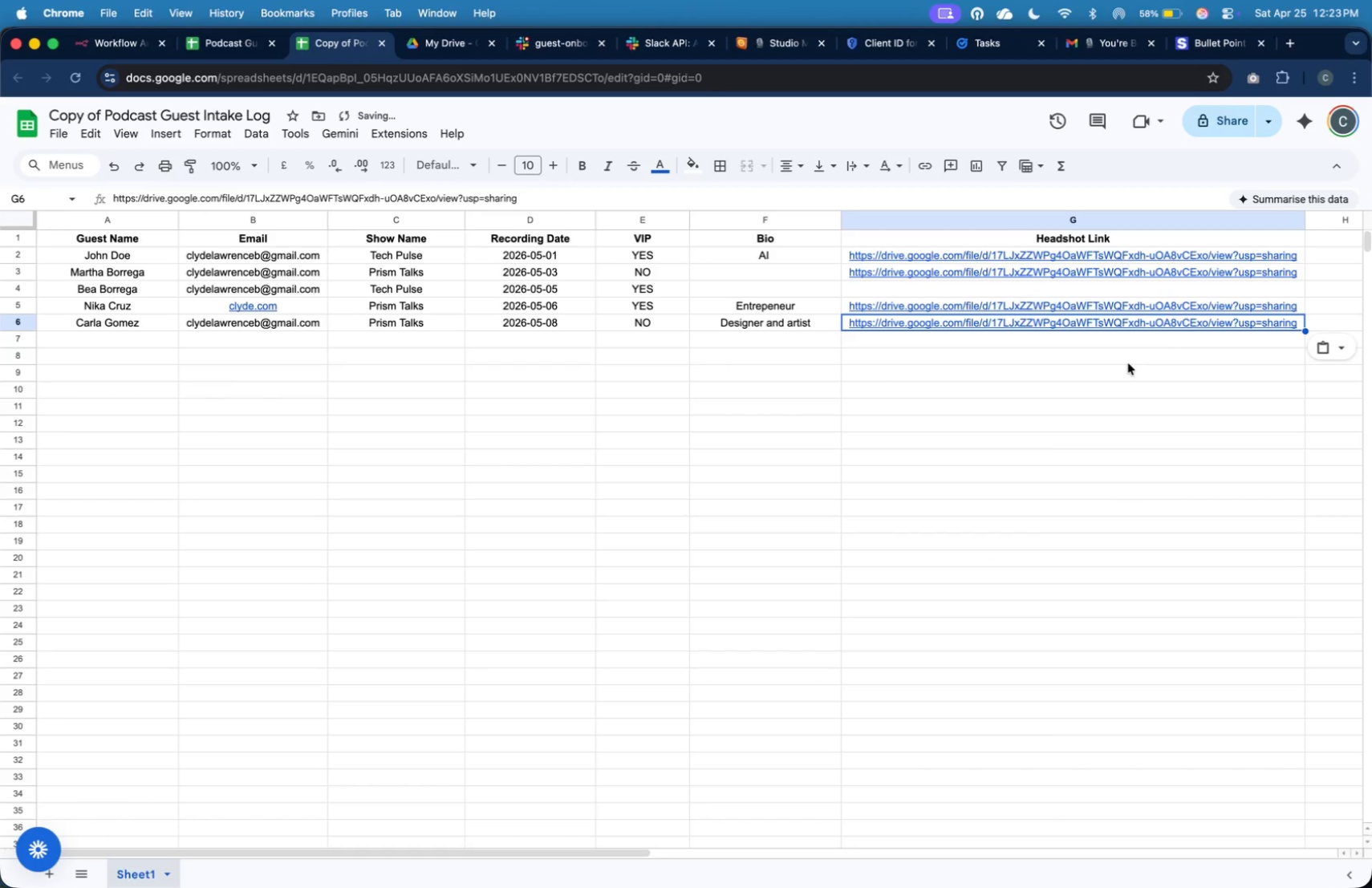 
left_click([1126, 365])
 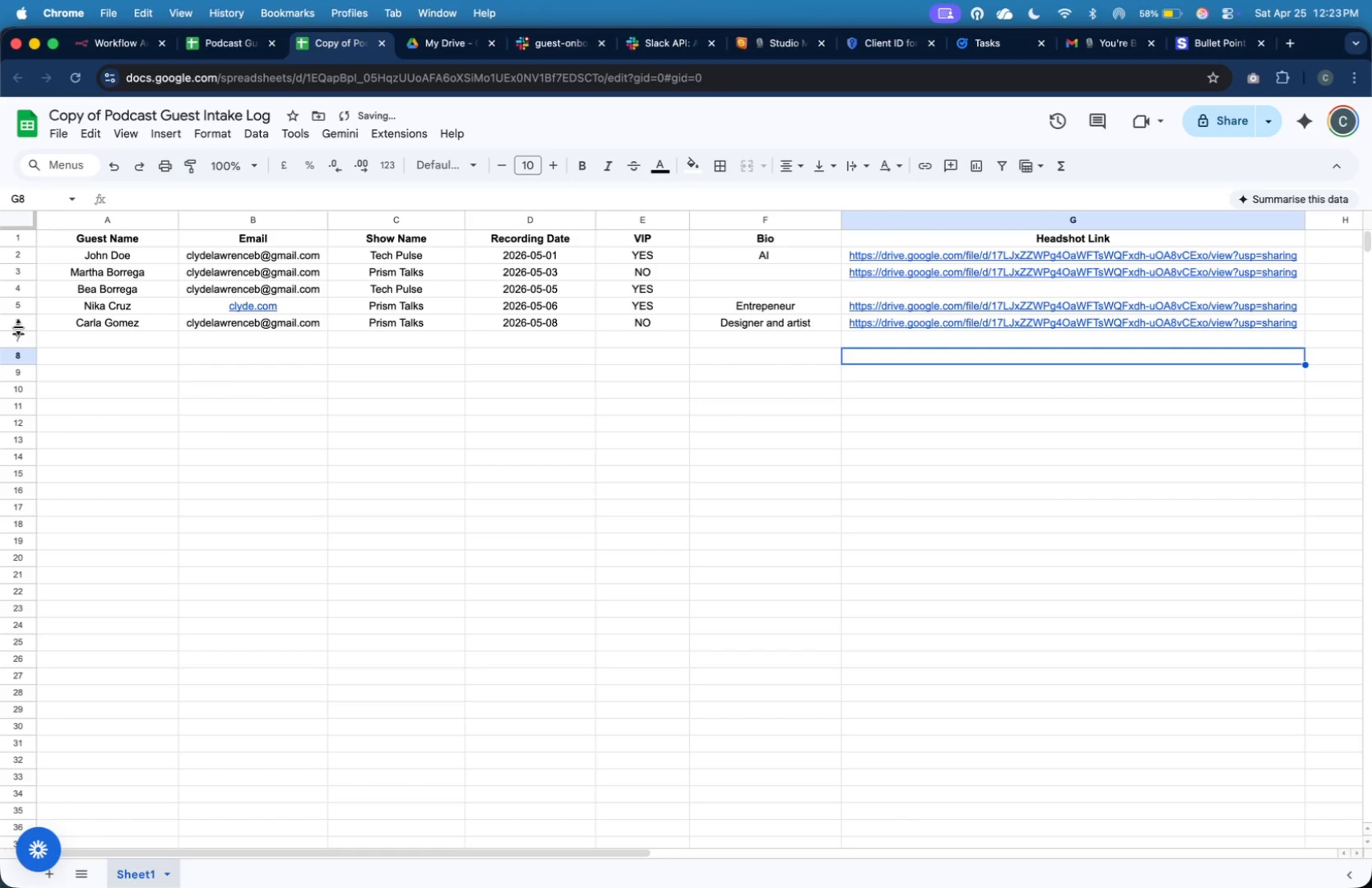 
left_click([20, 322])
 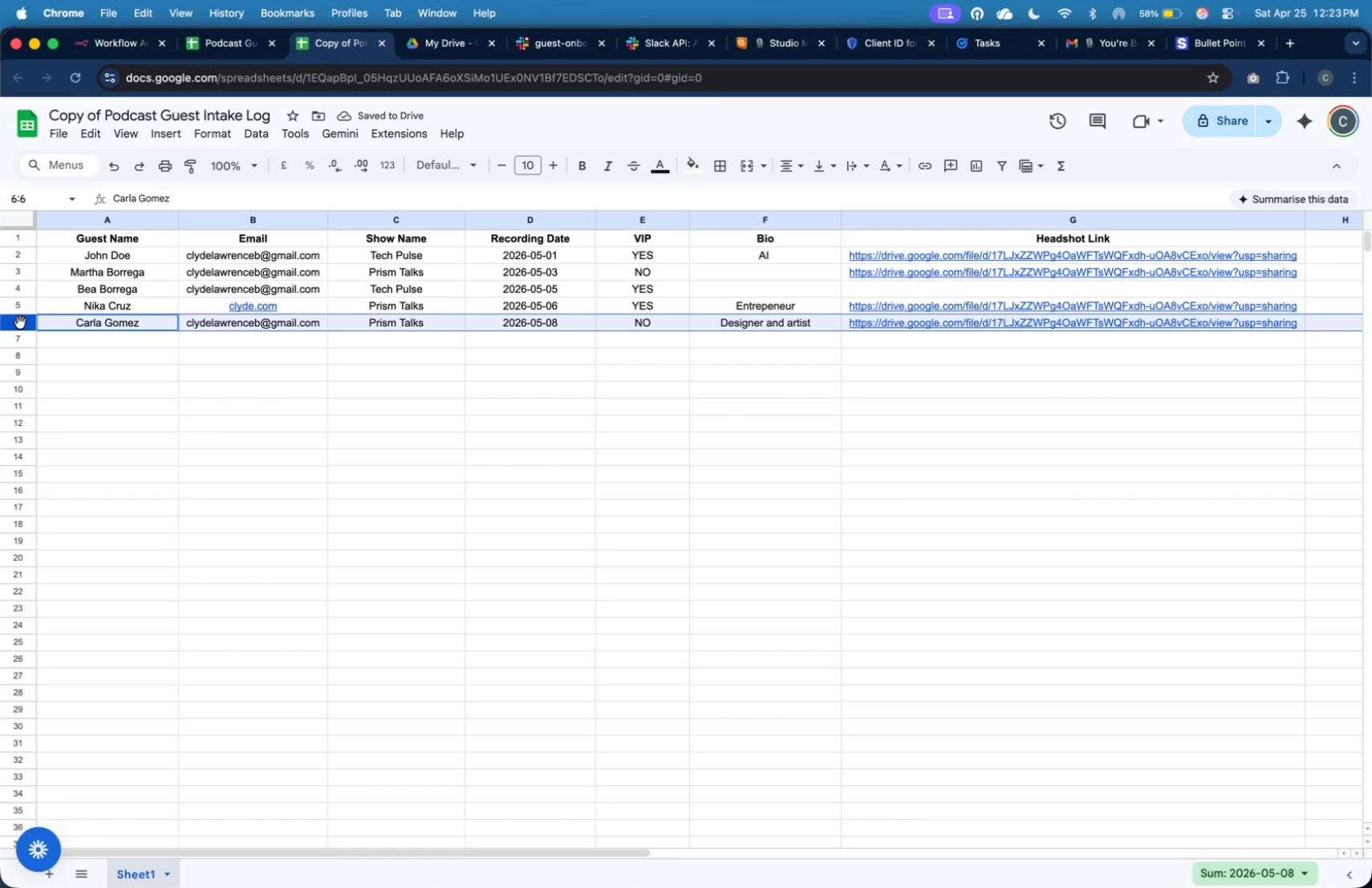 
key(Meta+C)
 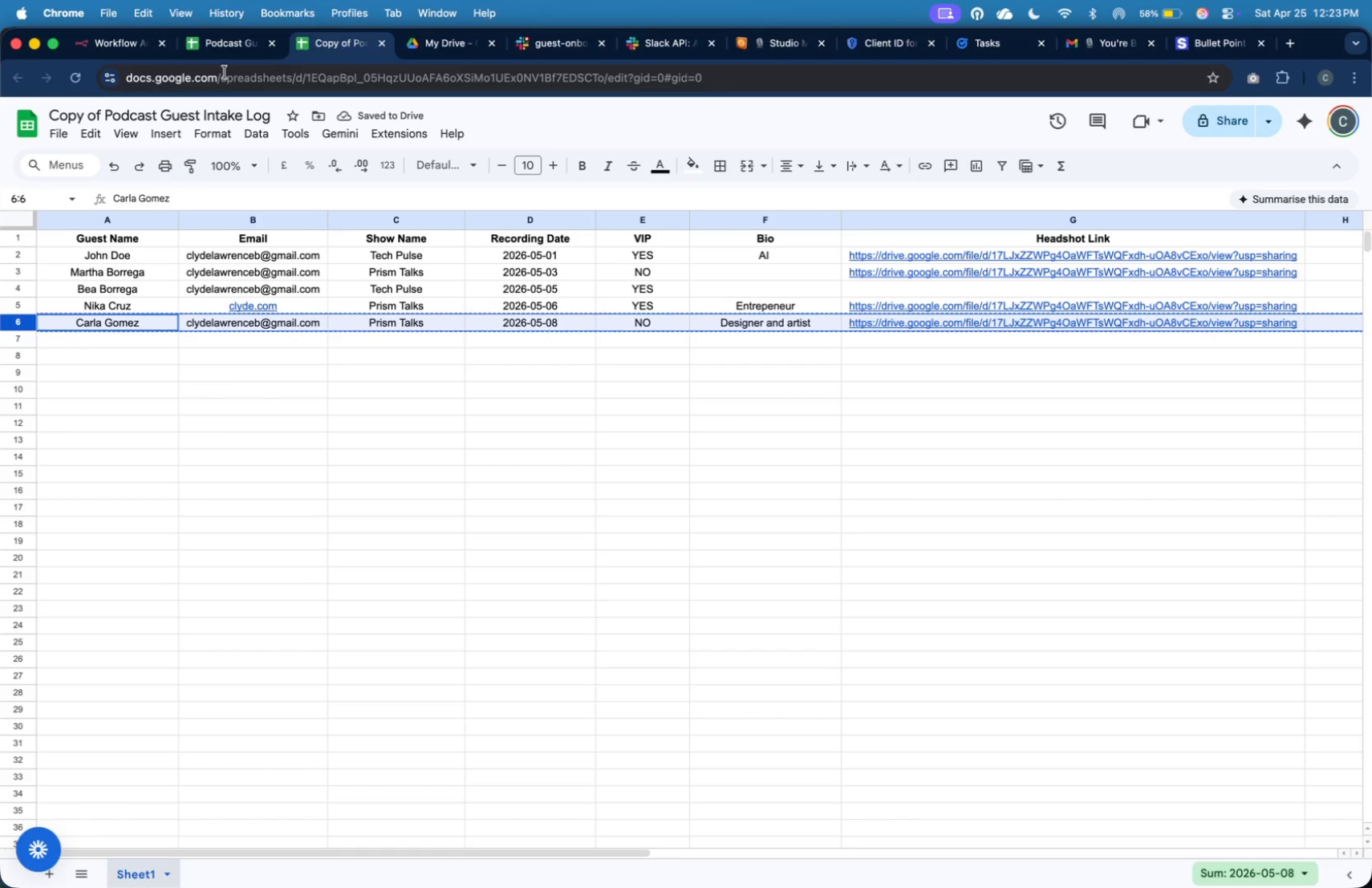 
left_click([225, 49])
 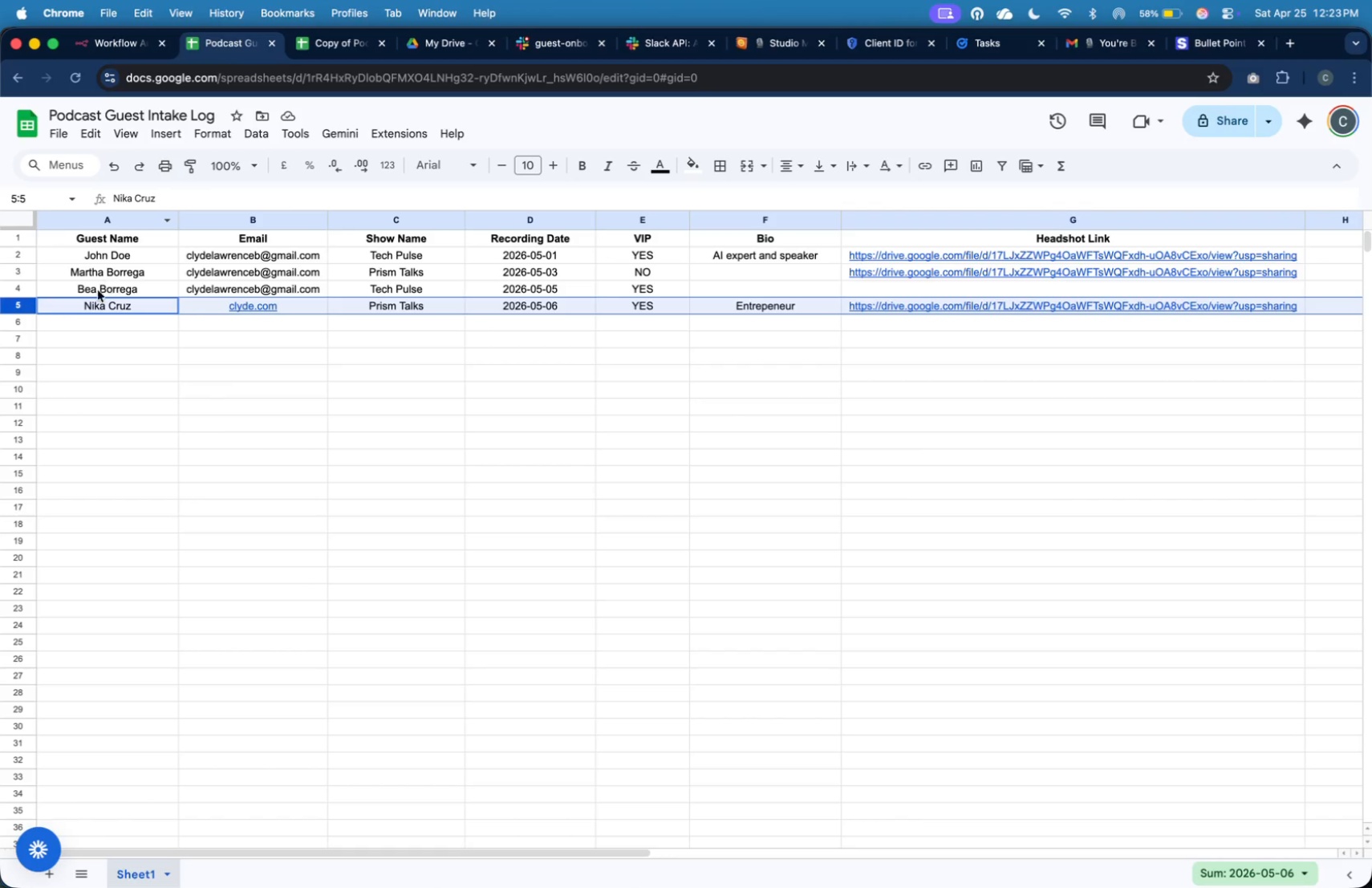 
left_click([90, 319])
 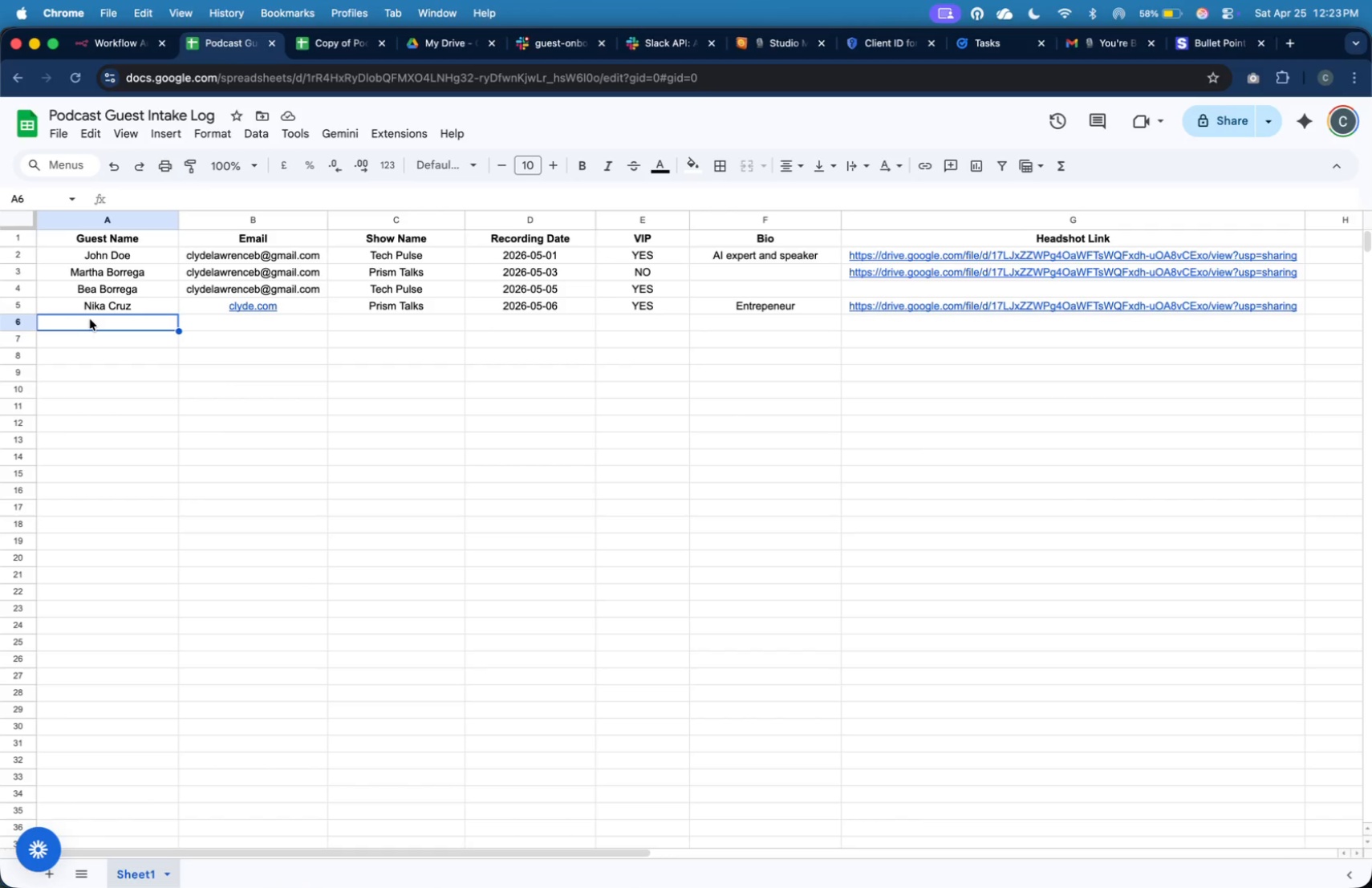 
key(Meta+V)
 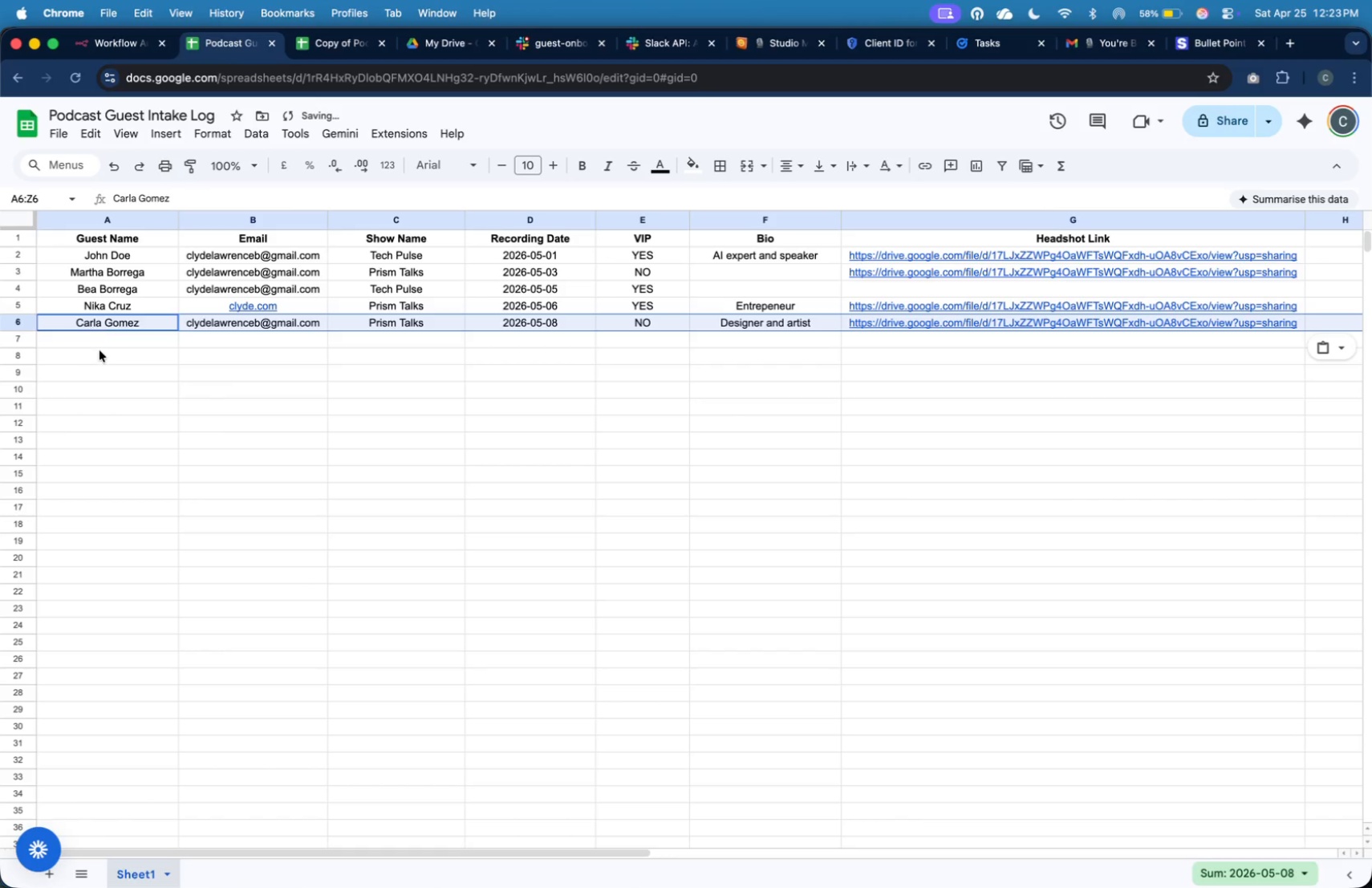 
left_click([101, 353])
 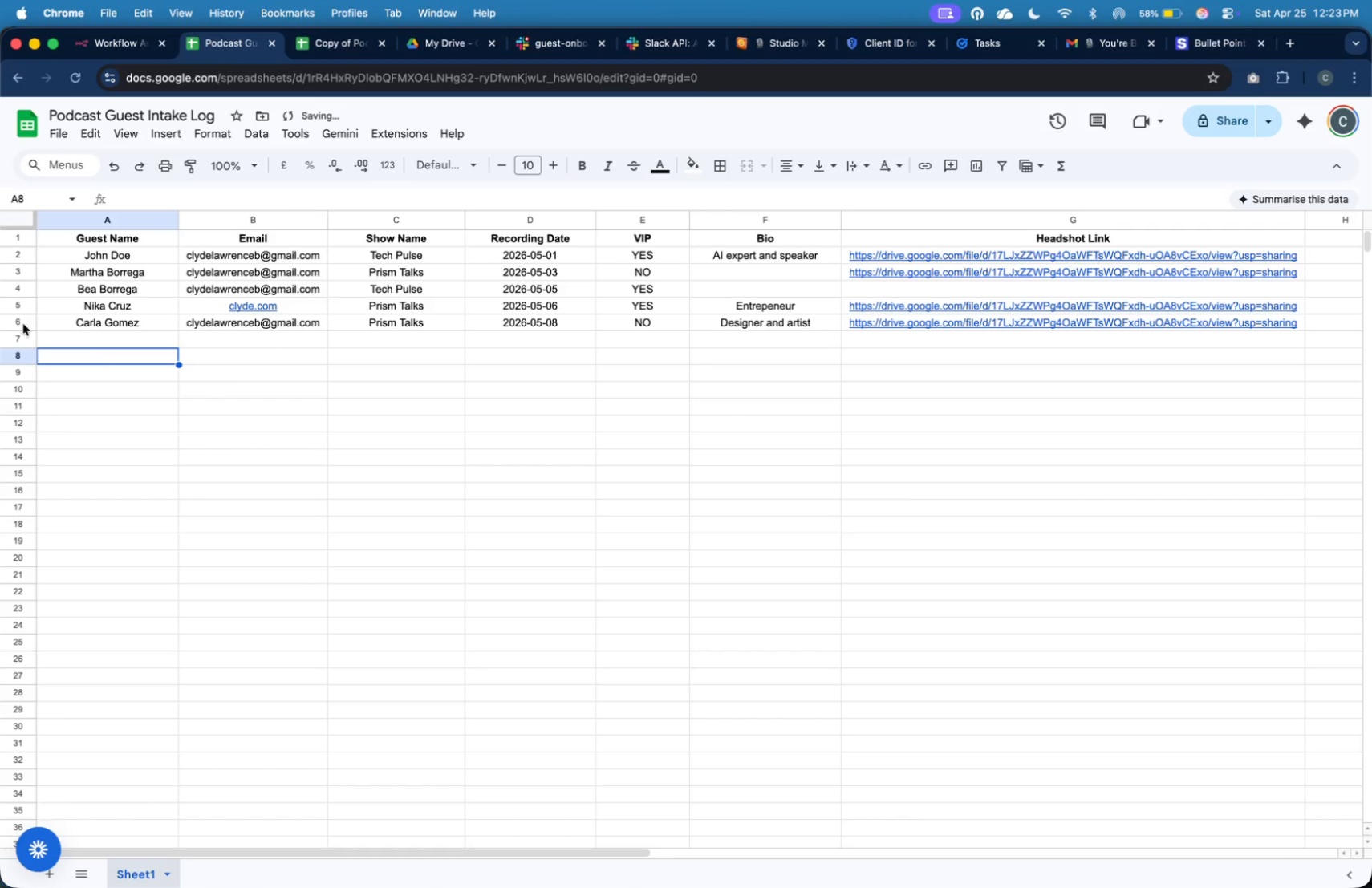 
left_click([23, 323])
 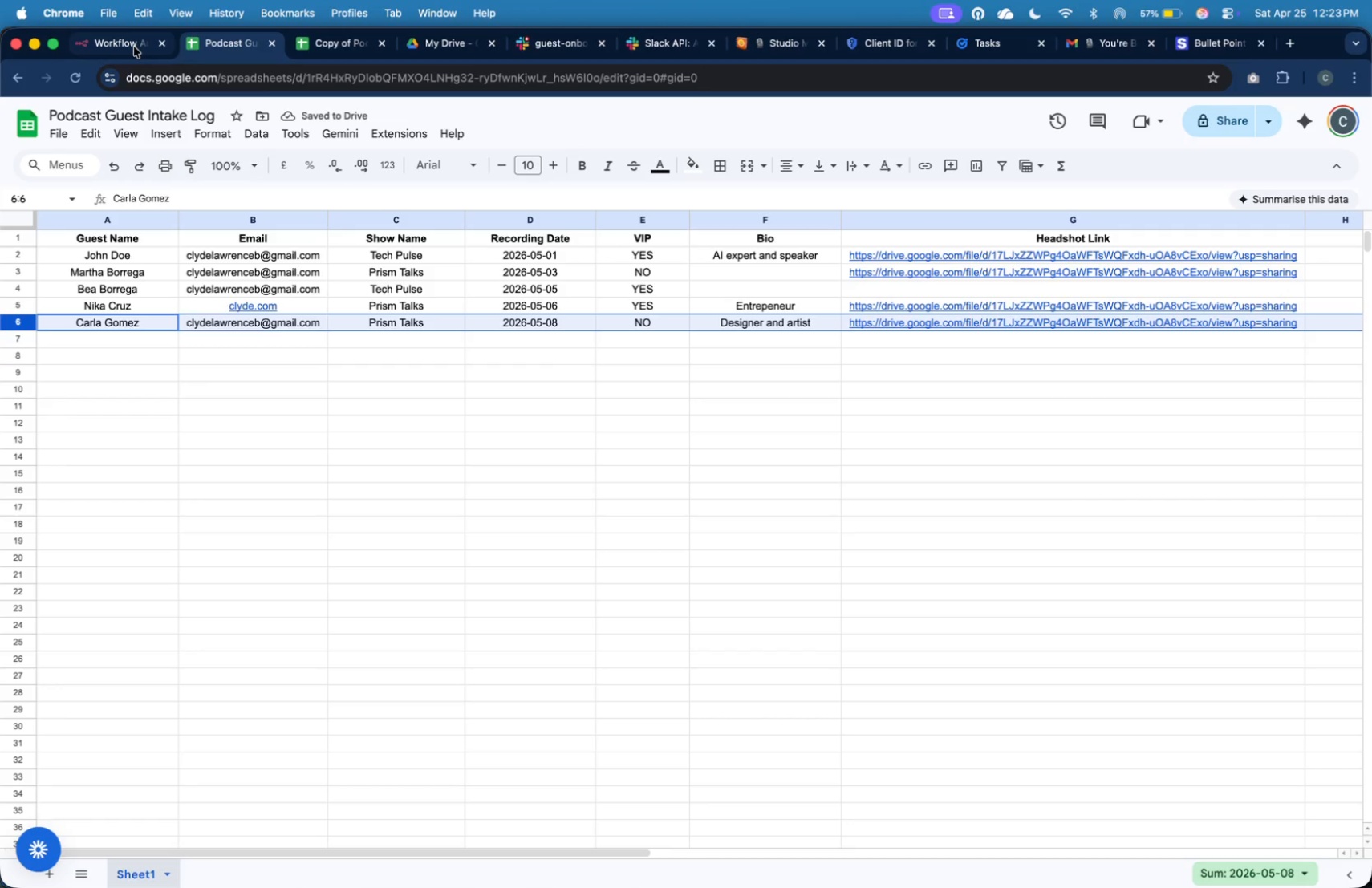 
key(Meta+Shift+4)
 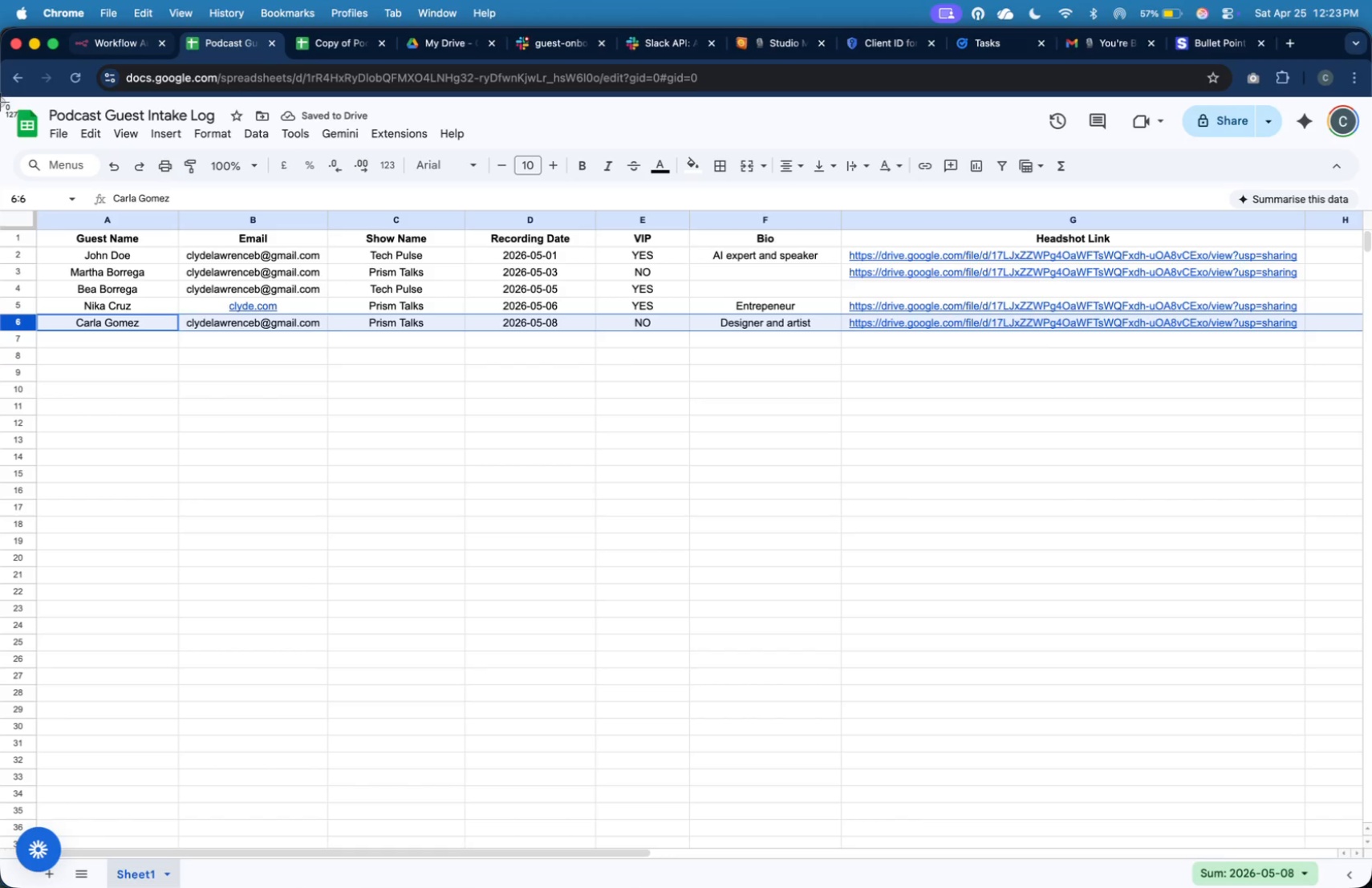 
left_click_drag(start_coordinate=[0, 95], to_coordinate=[1333, 353])
 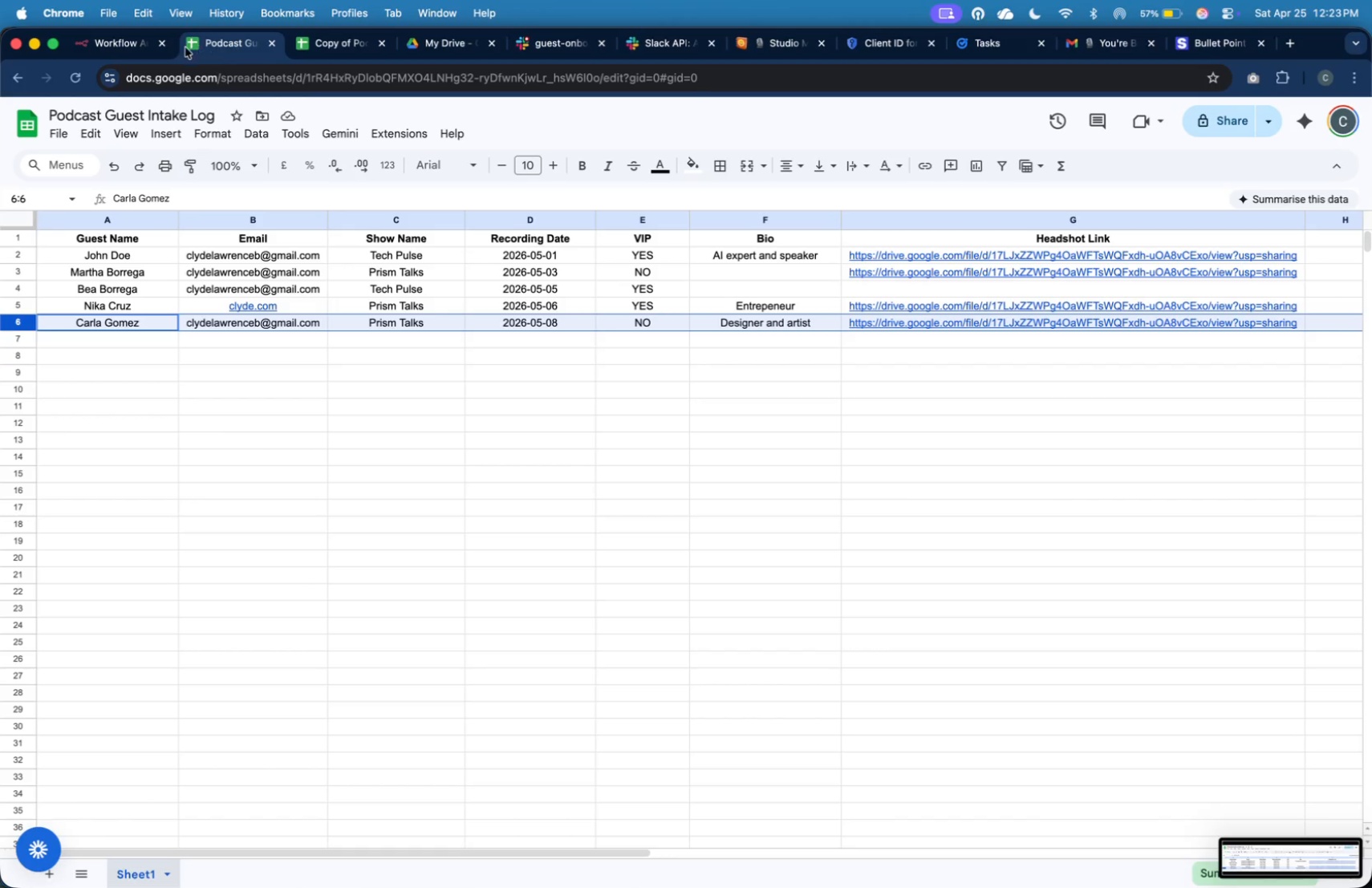 
left_click([132, 47])
 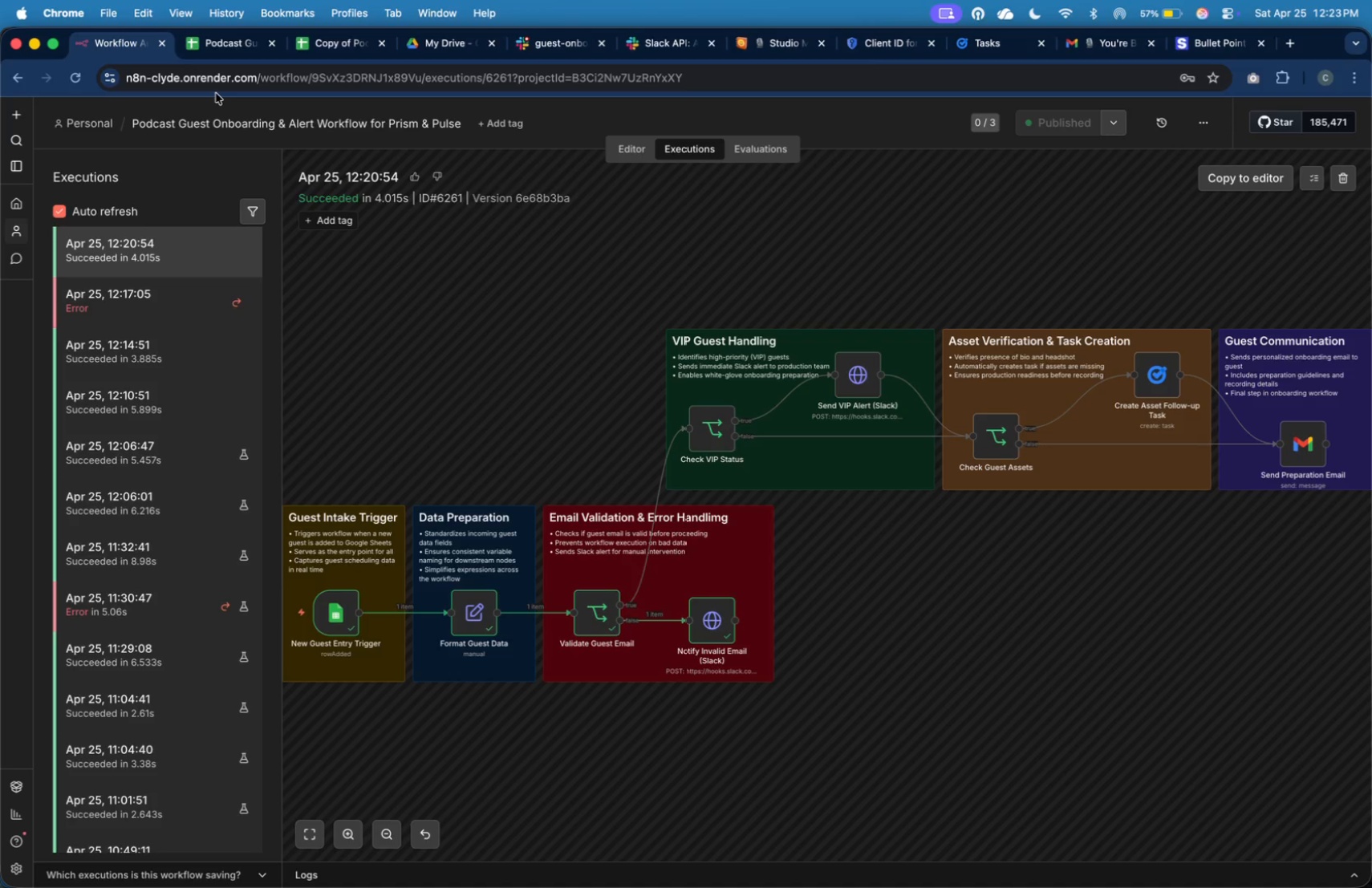 
wait(27.55)
 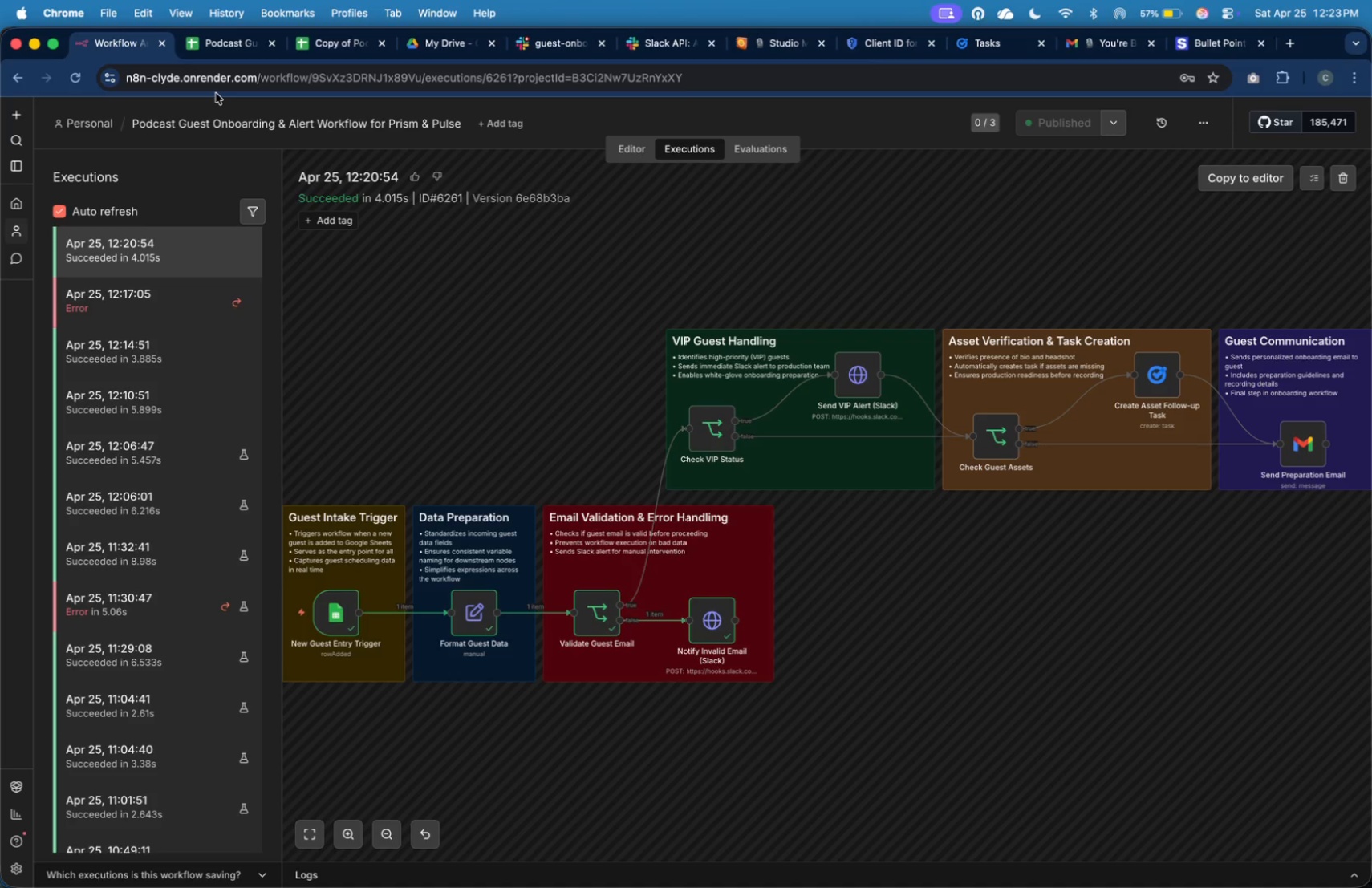 
left_click([783, 245])
 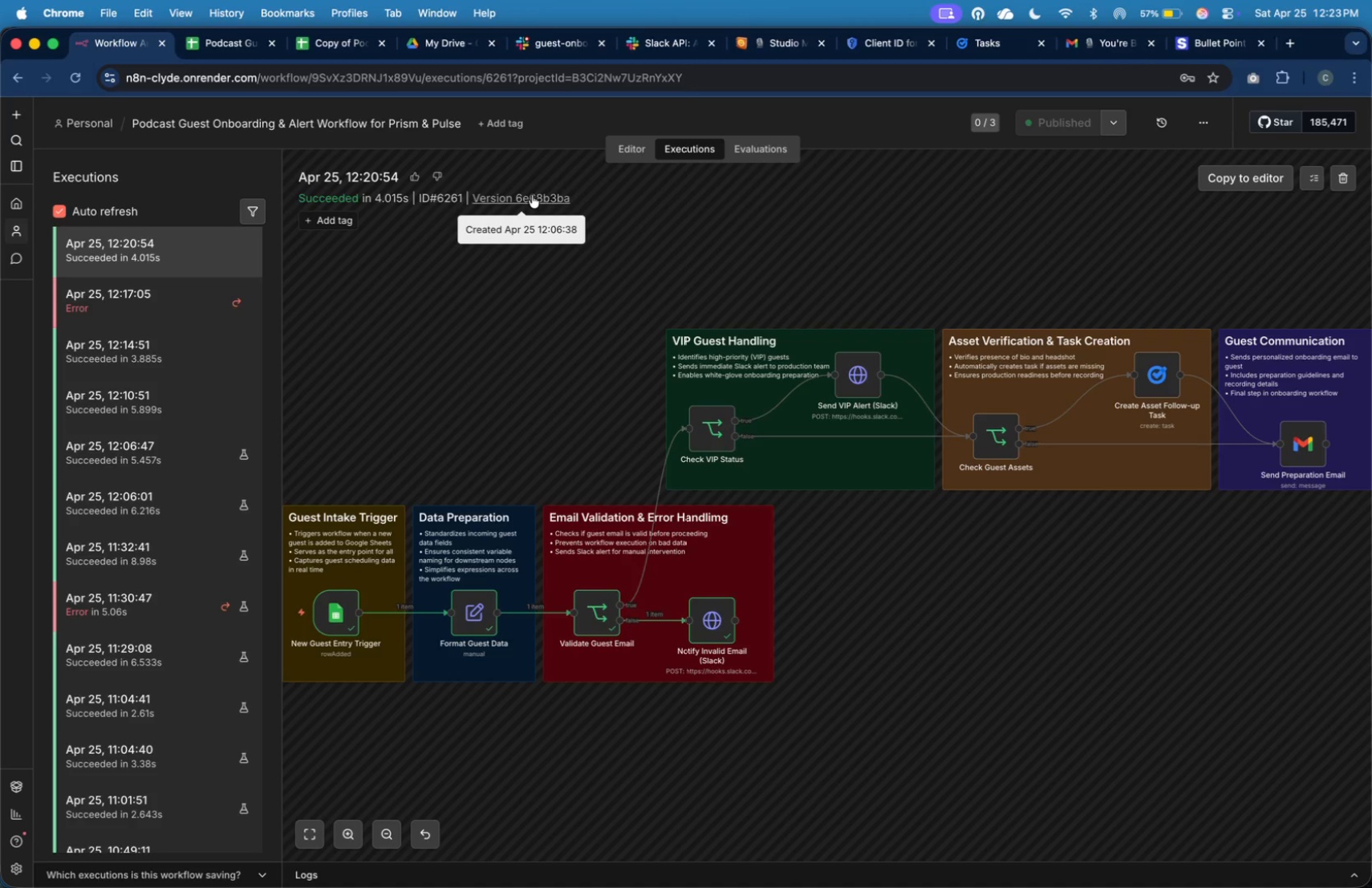 
left_click([533, 165])
 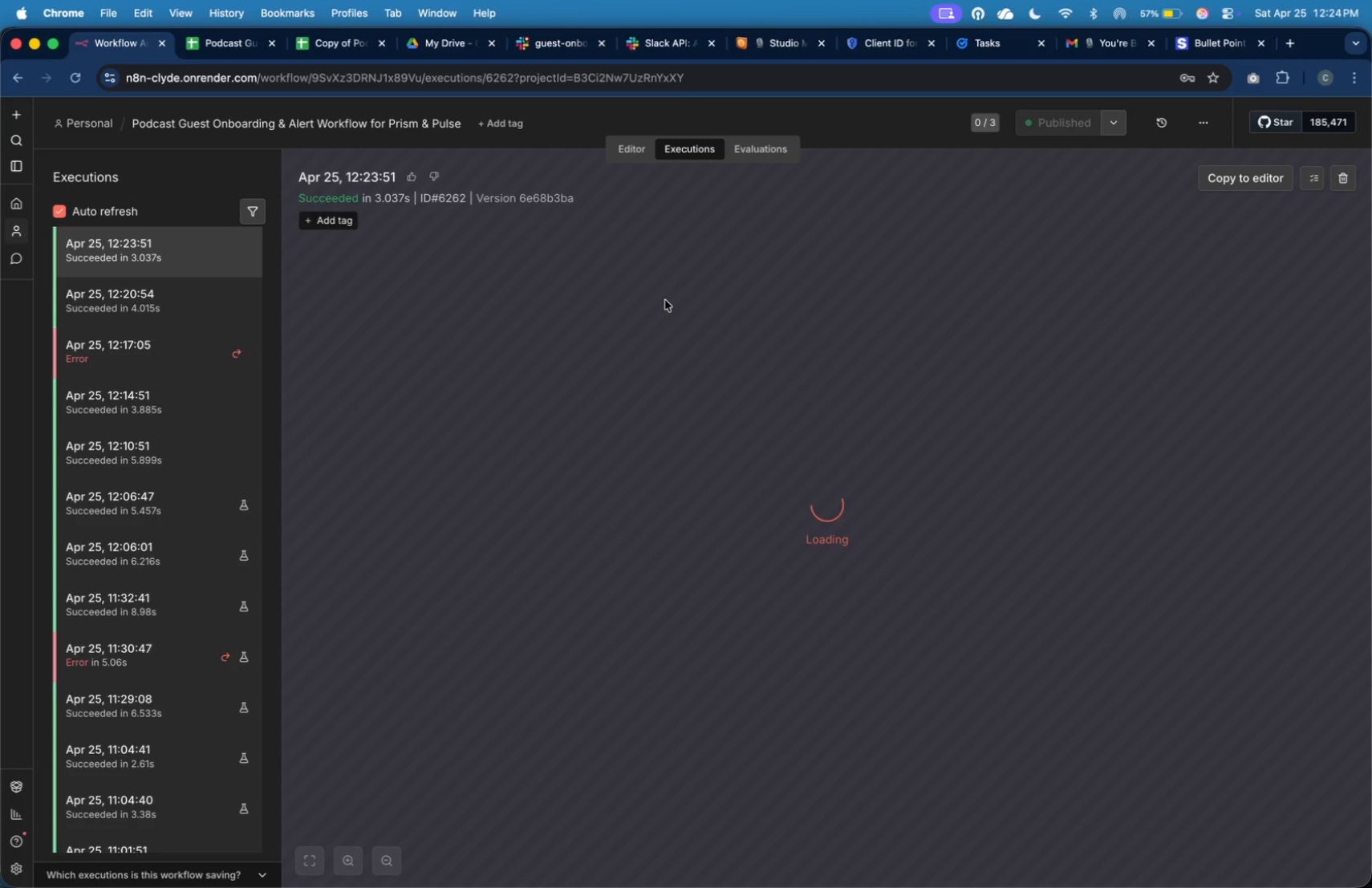 
wait(39.5)
 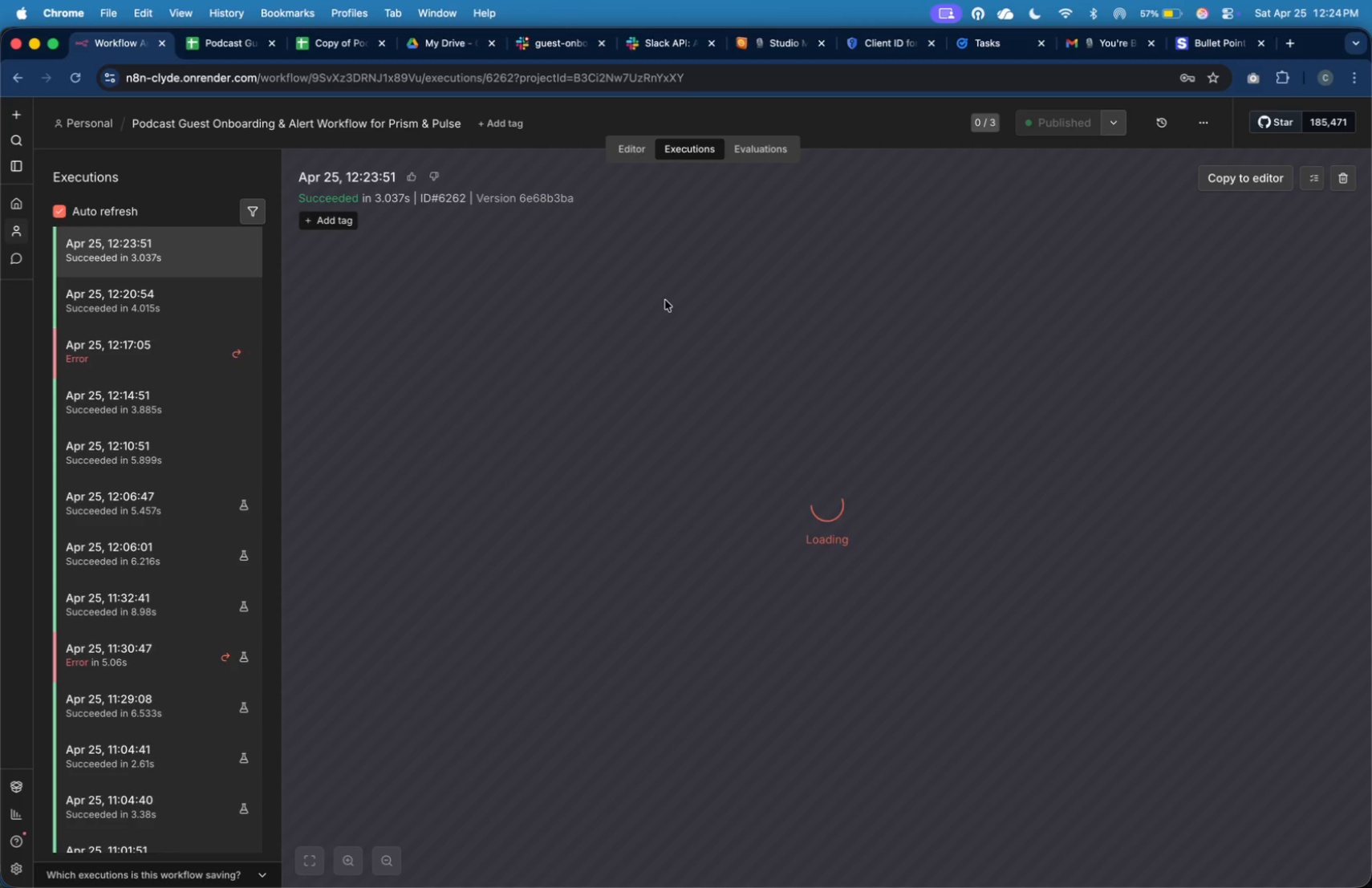 
left_click([353, 819])
 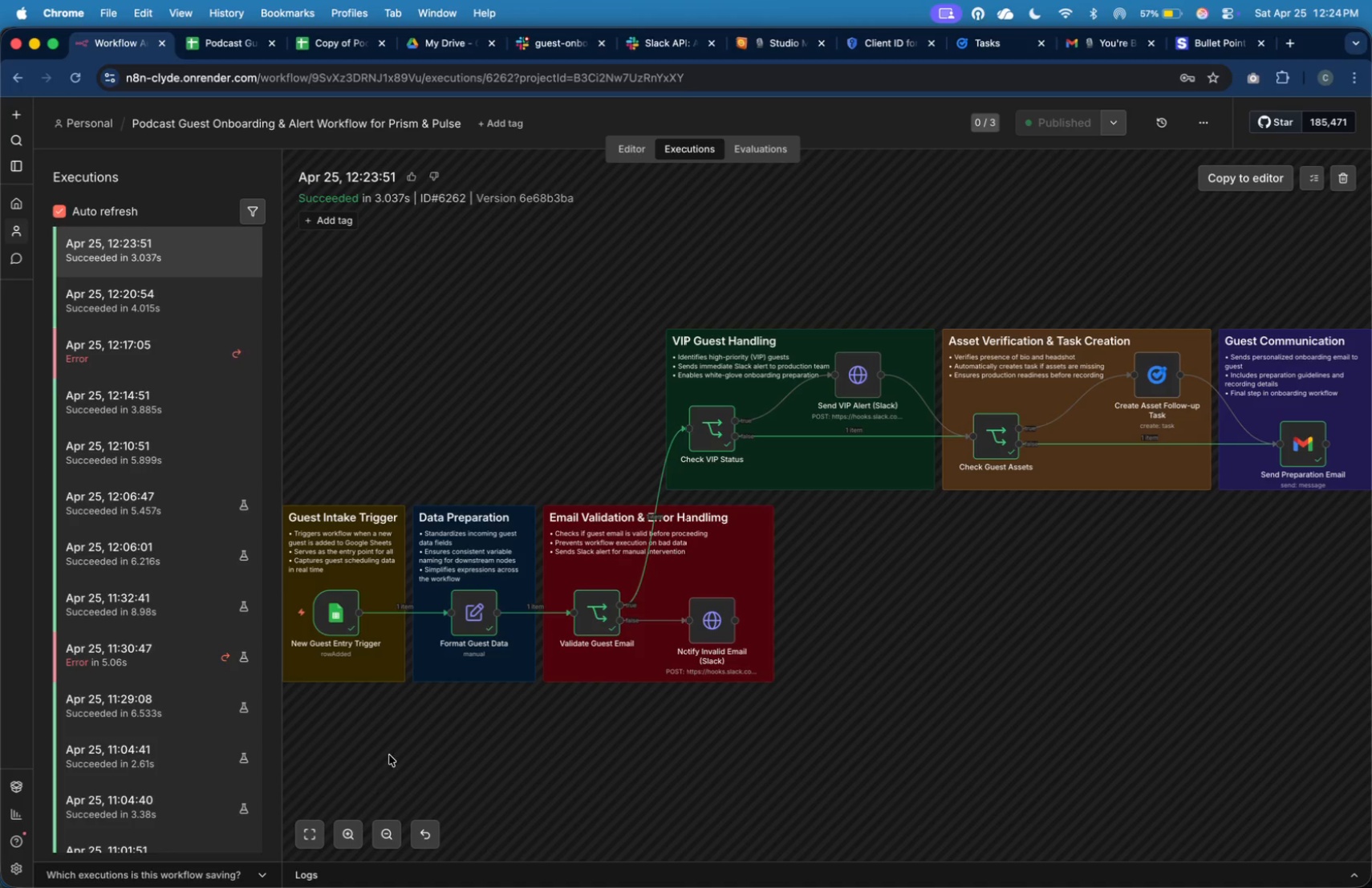 
key(Meta+Shift+4)
 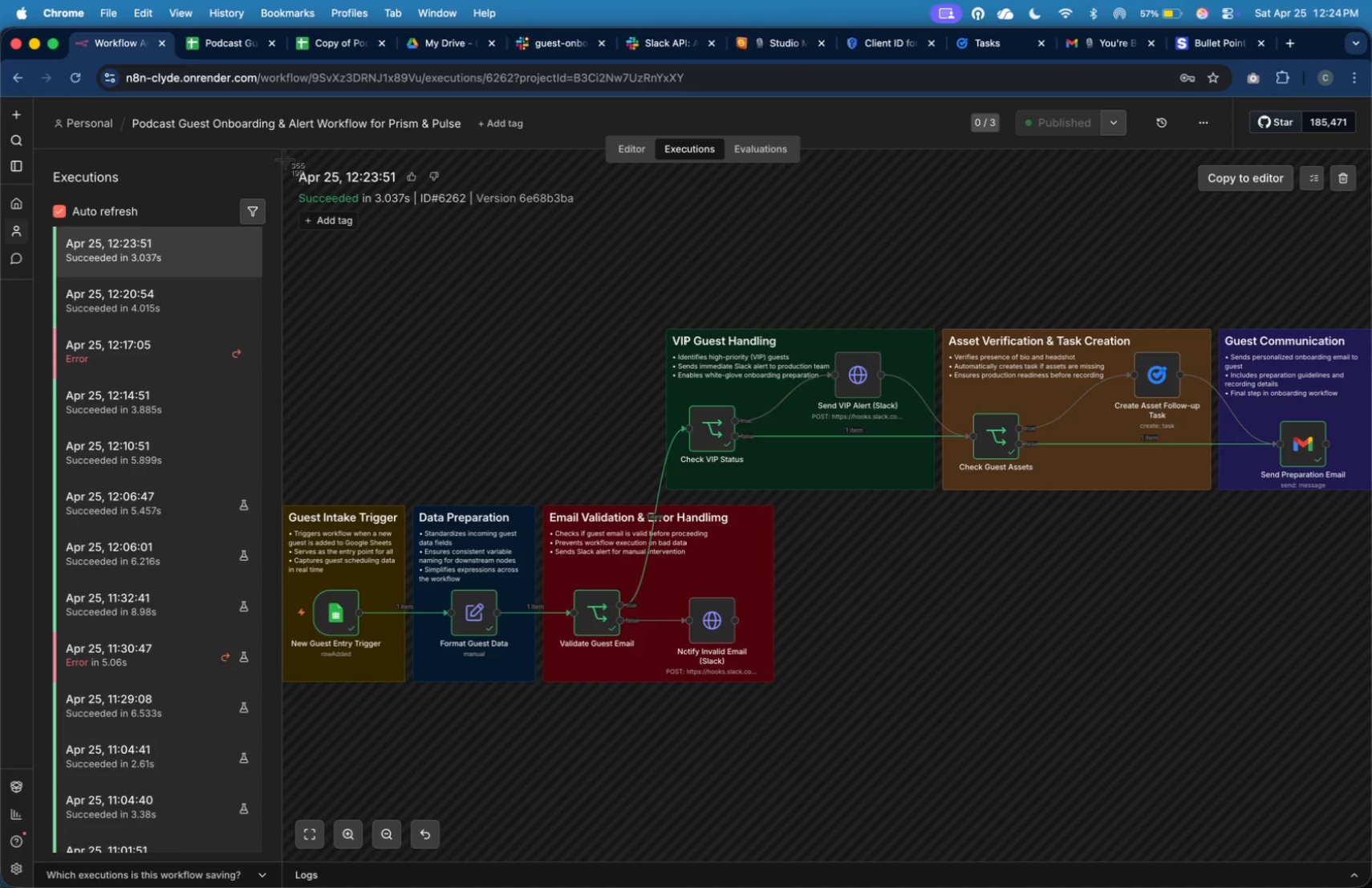 
left_click_drag(start_coordinate=[283, 149], to_coordinate=[1371, 688])
 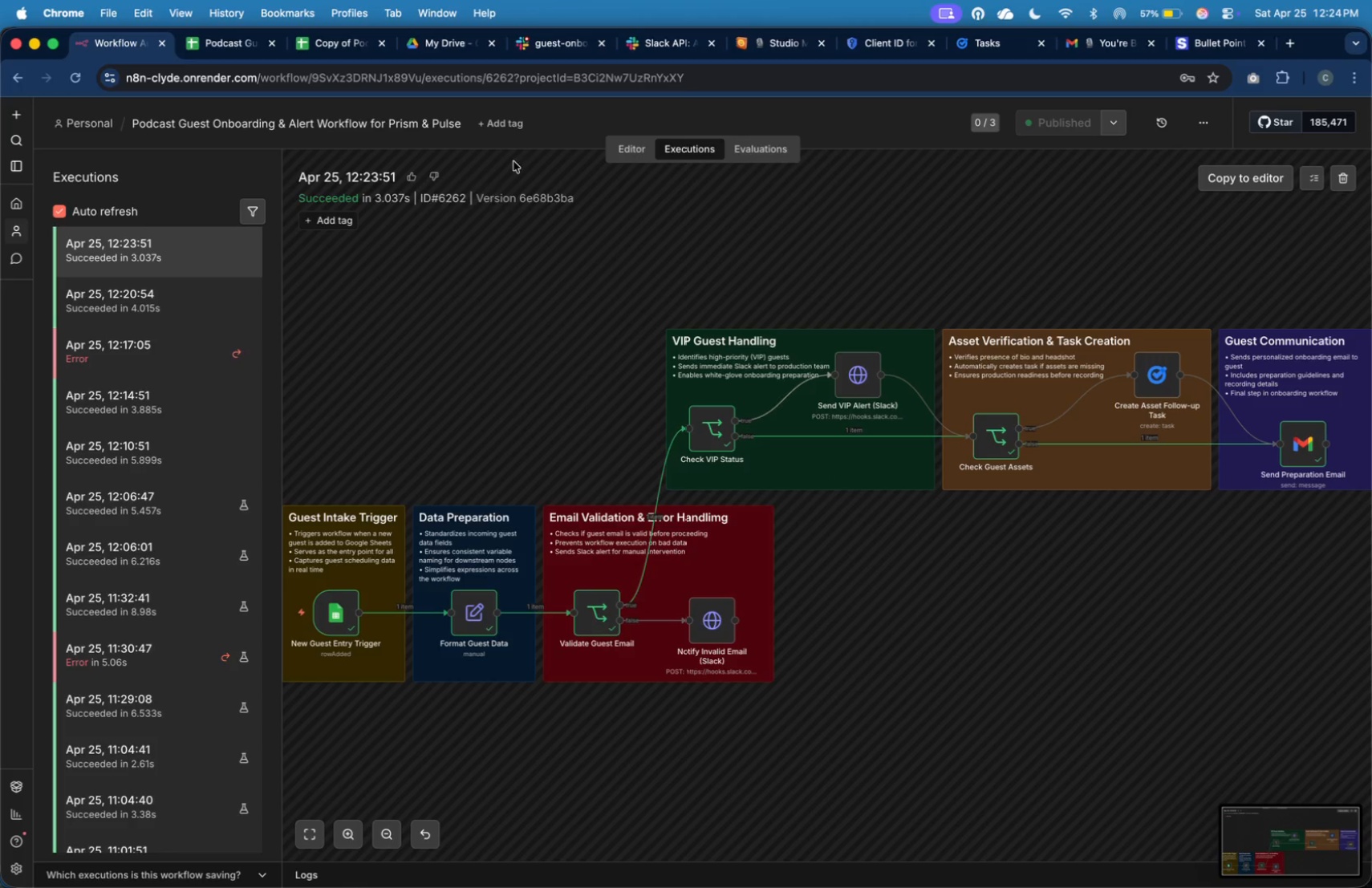 
mouse_move([554, 62])
 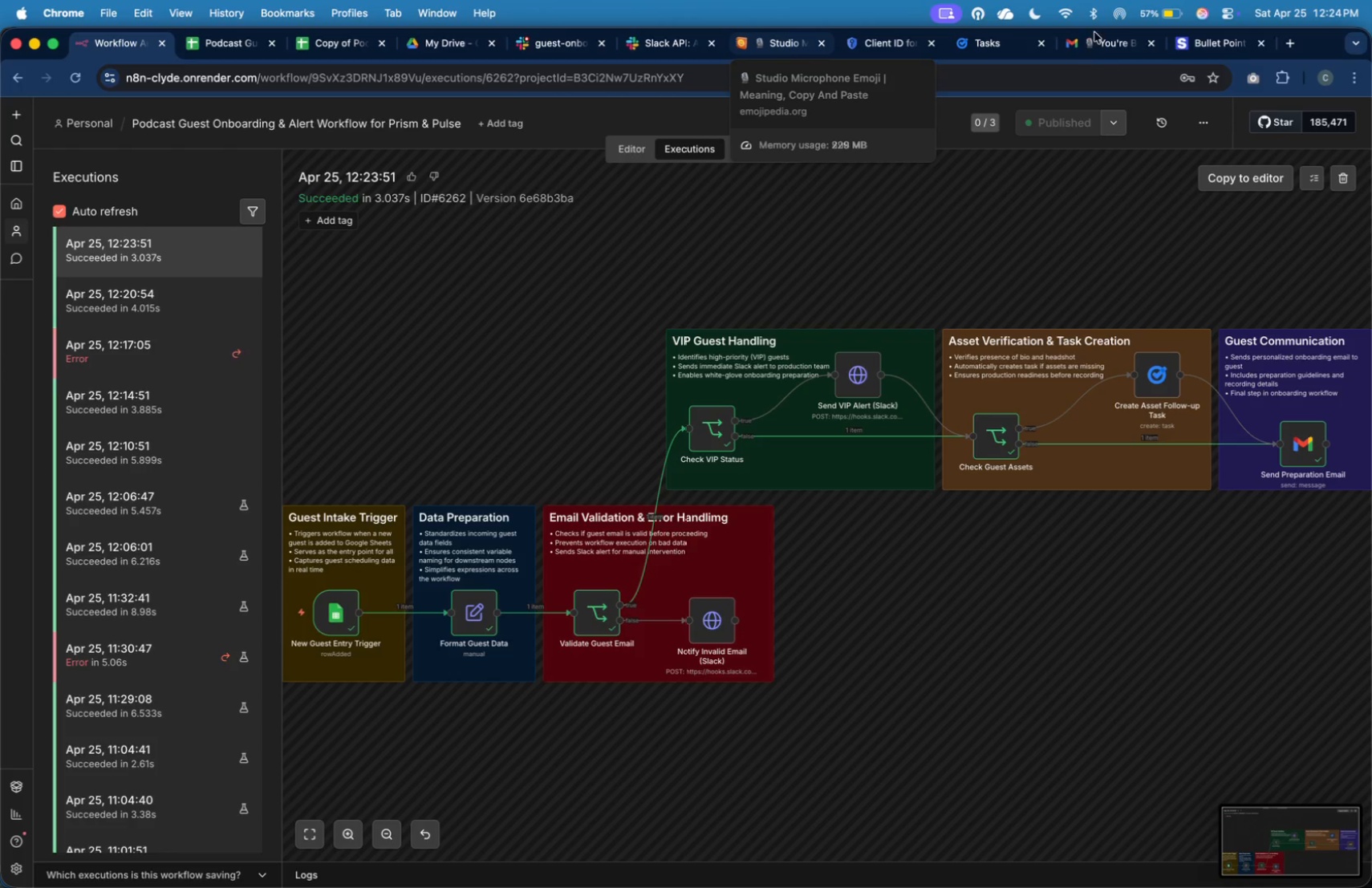 
left_click([1099, 39])
 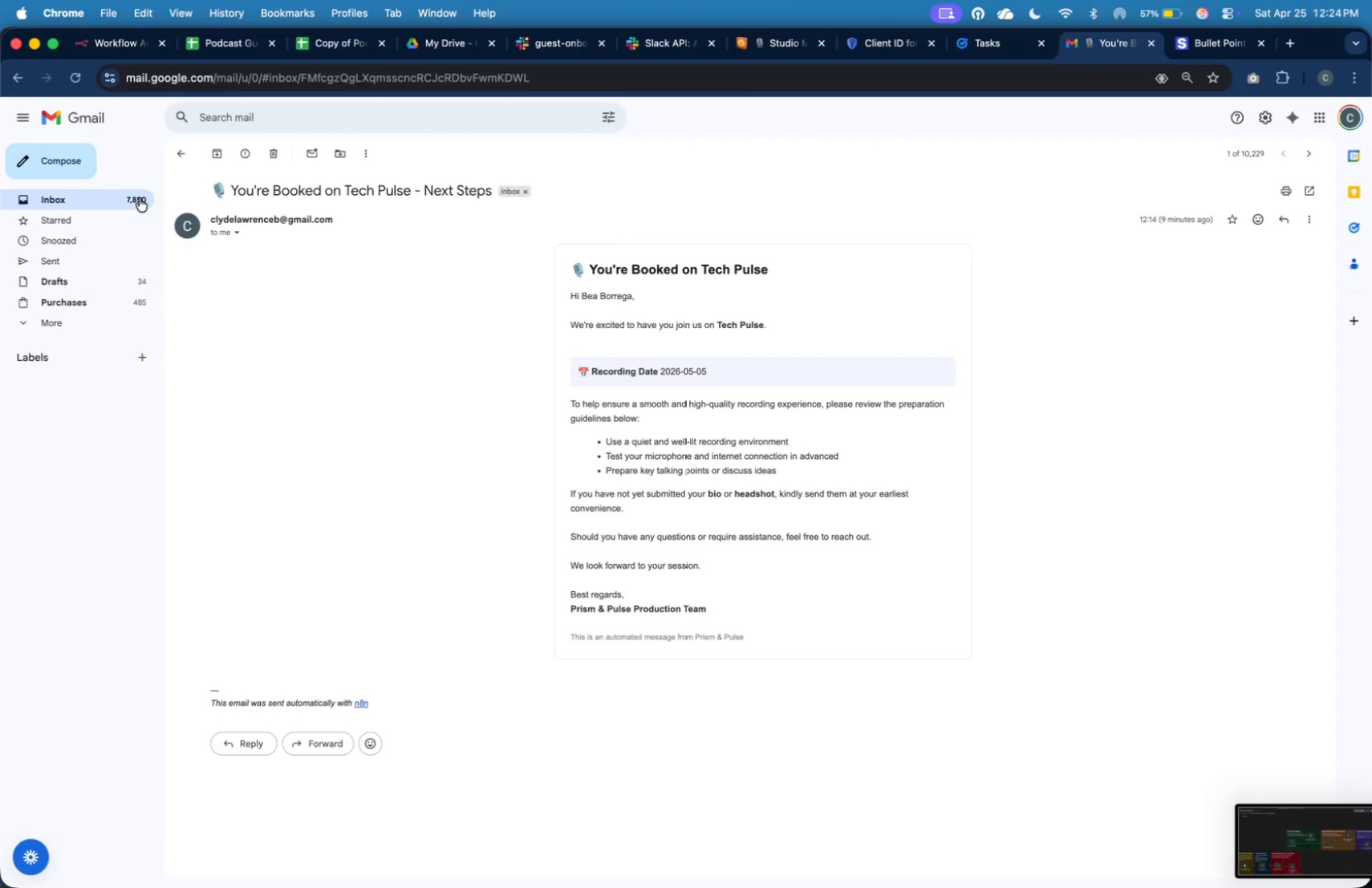 
double_click([140, 198])
 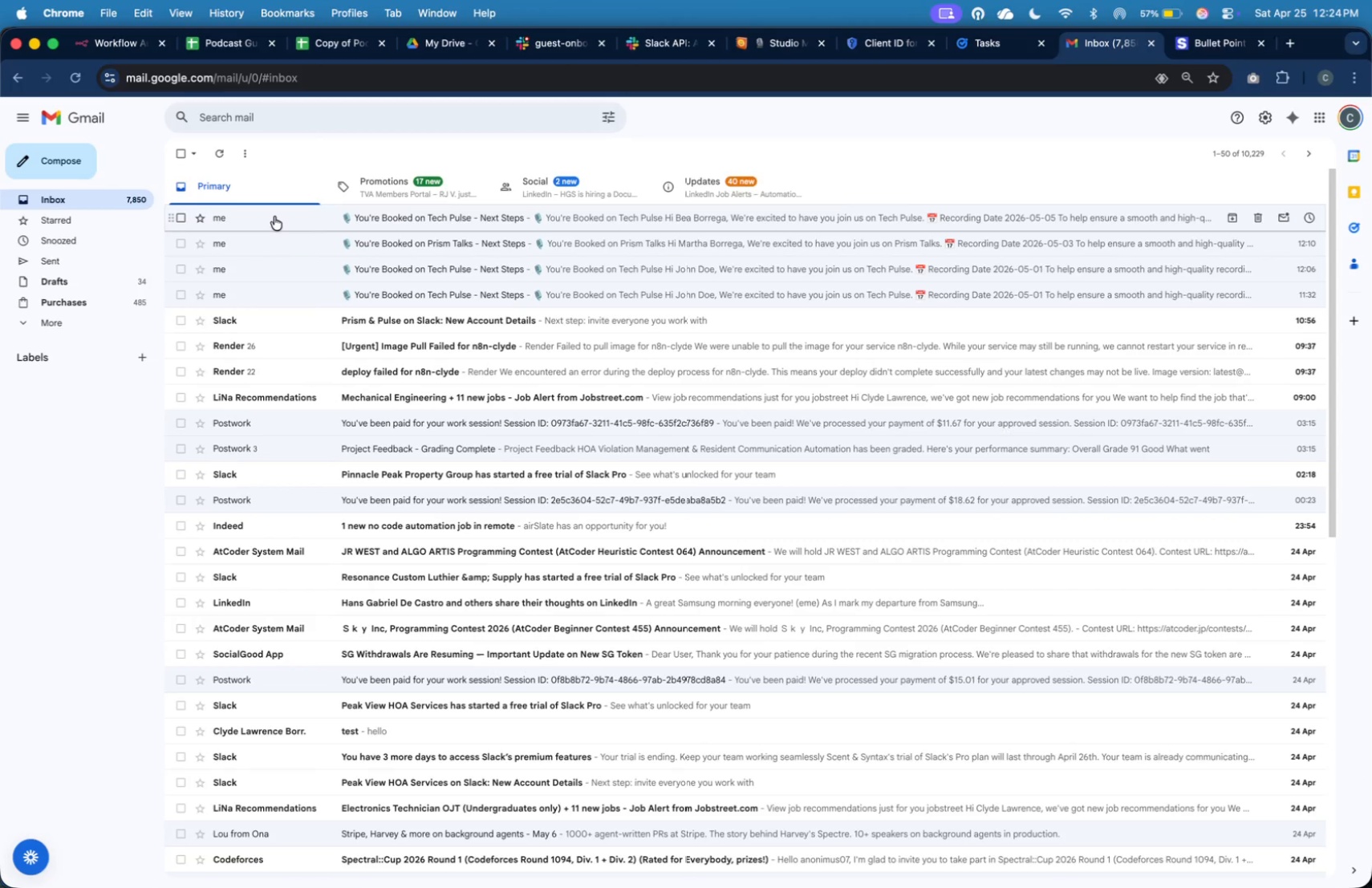 
left_click([135, 195])
 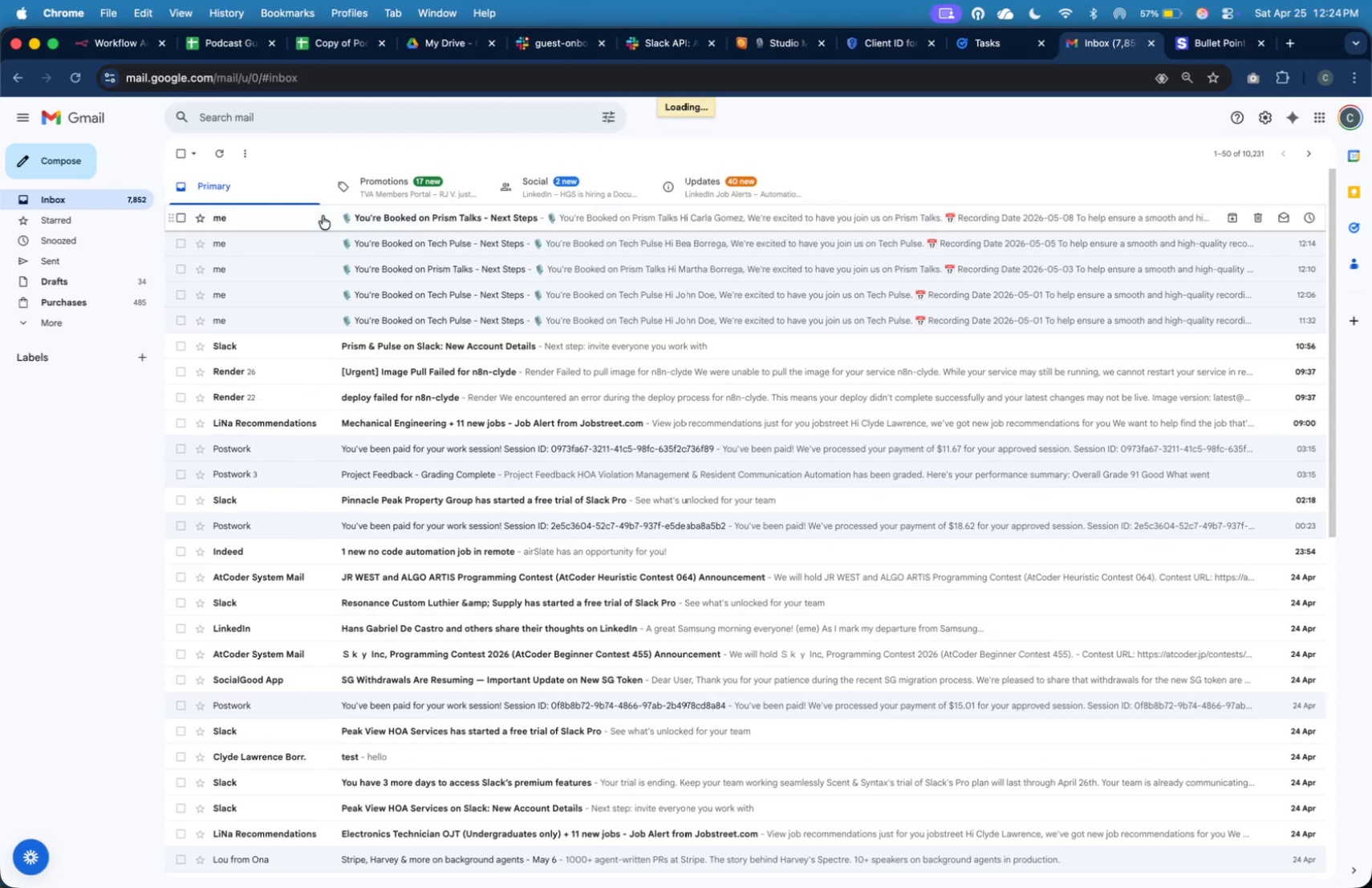 
left_click([323, 216])
 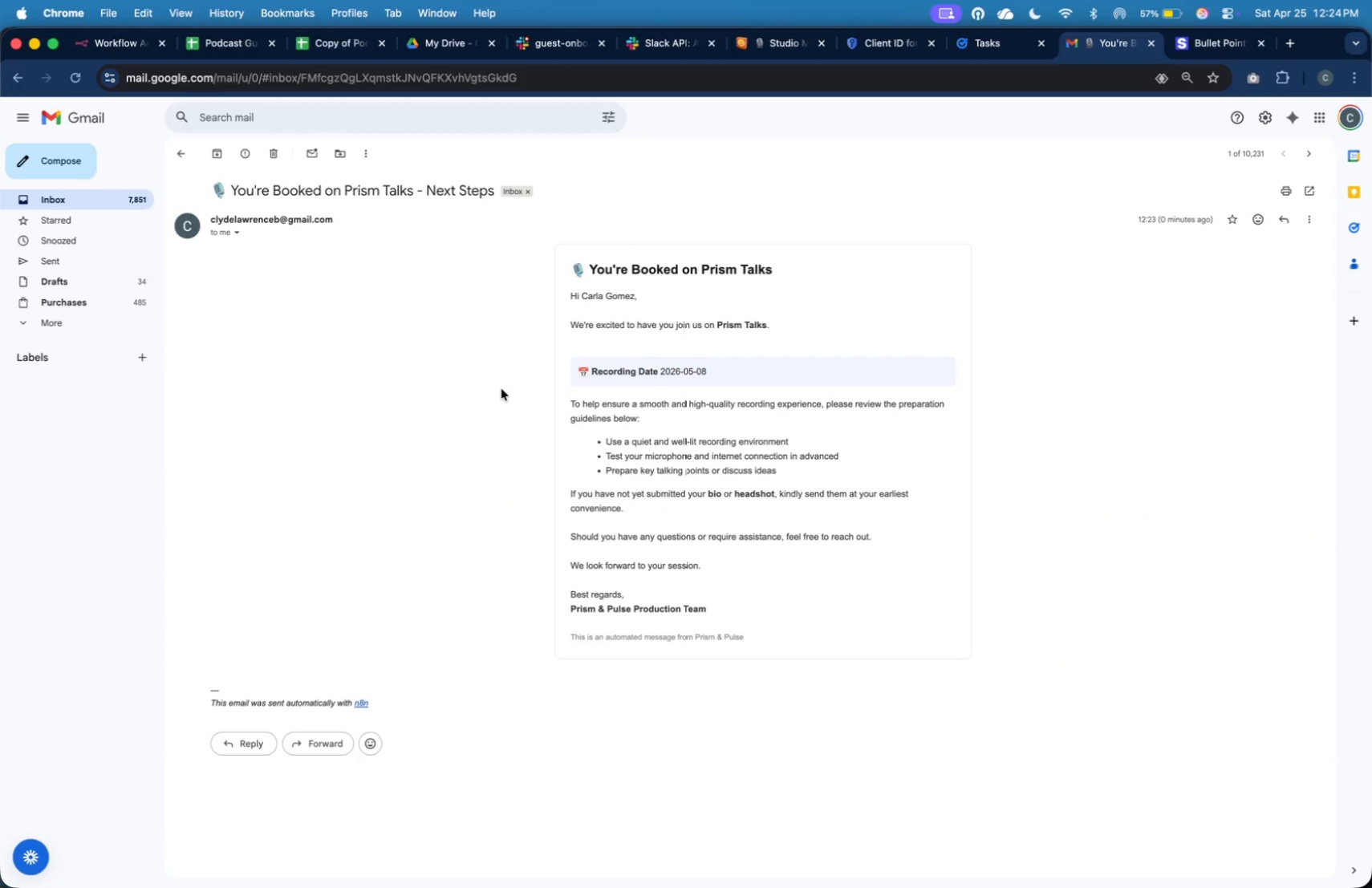 
key(Meta+Shift+4)
 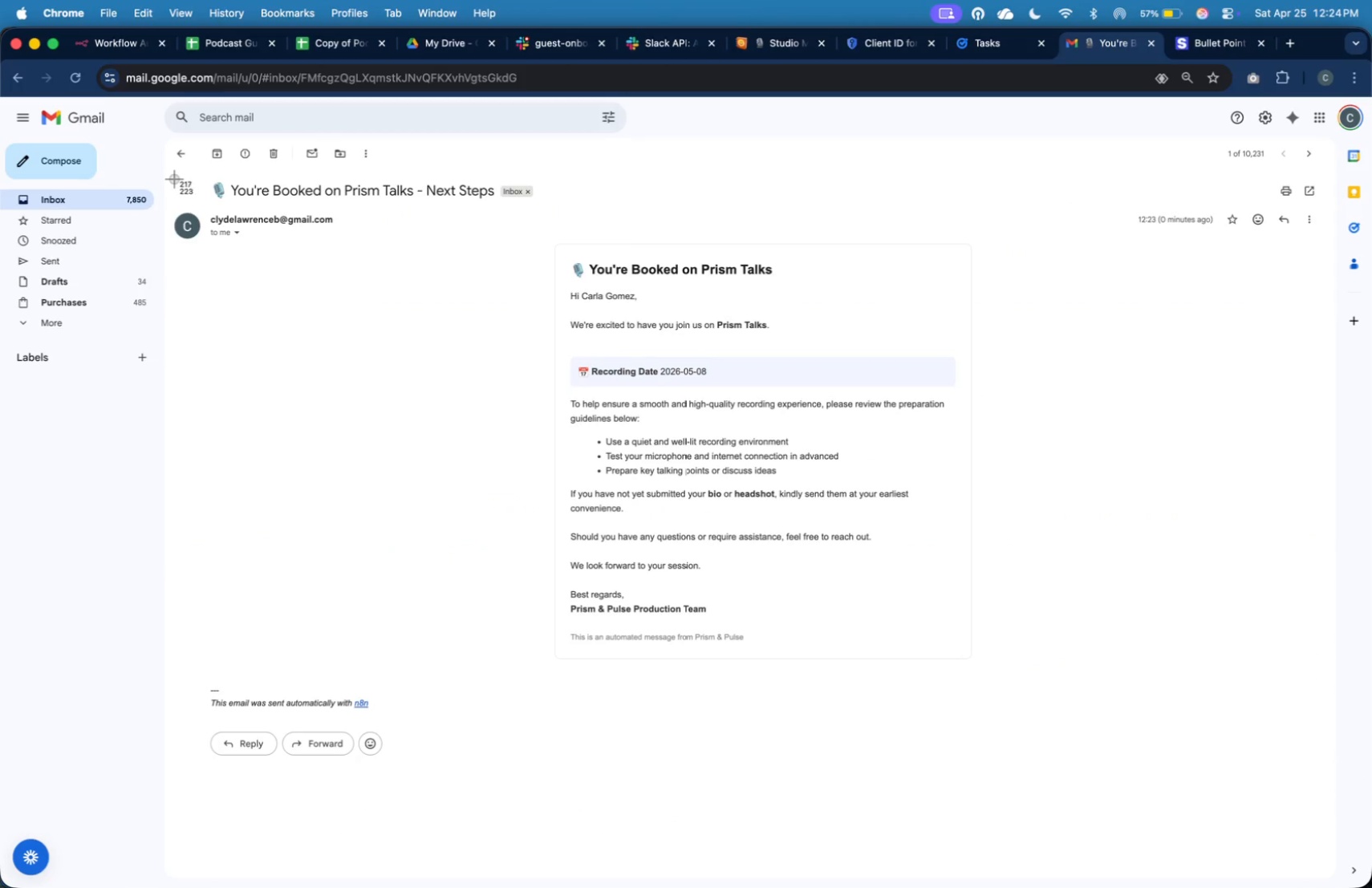 
left_click_drag(start_coordinate=[169, 168], to_coordinate=[1333, 771])
 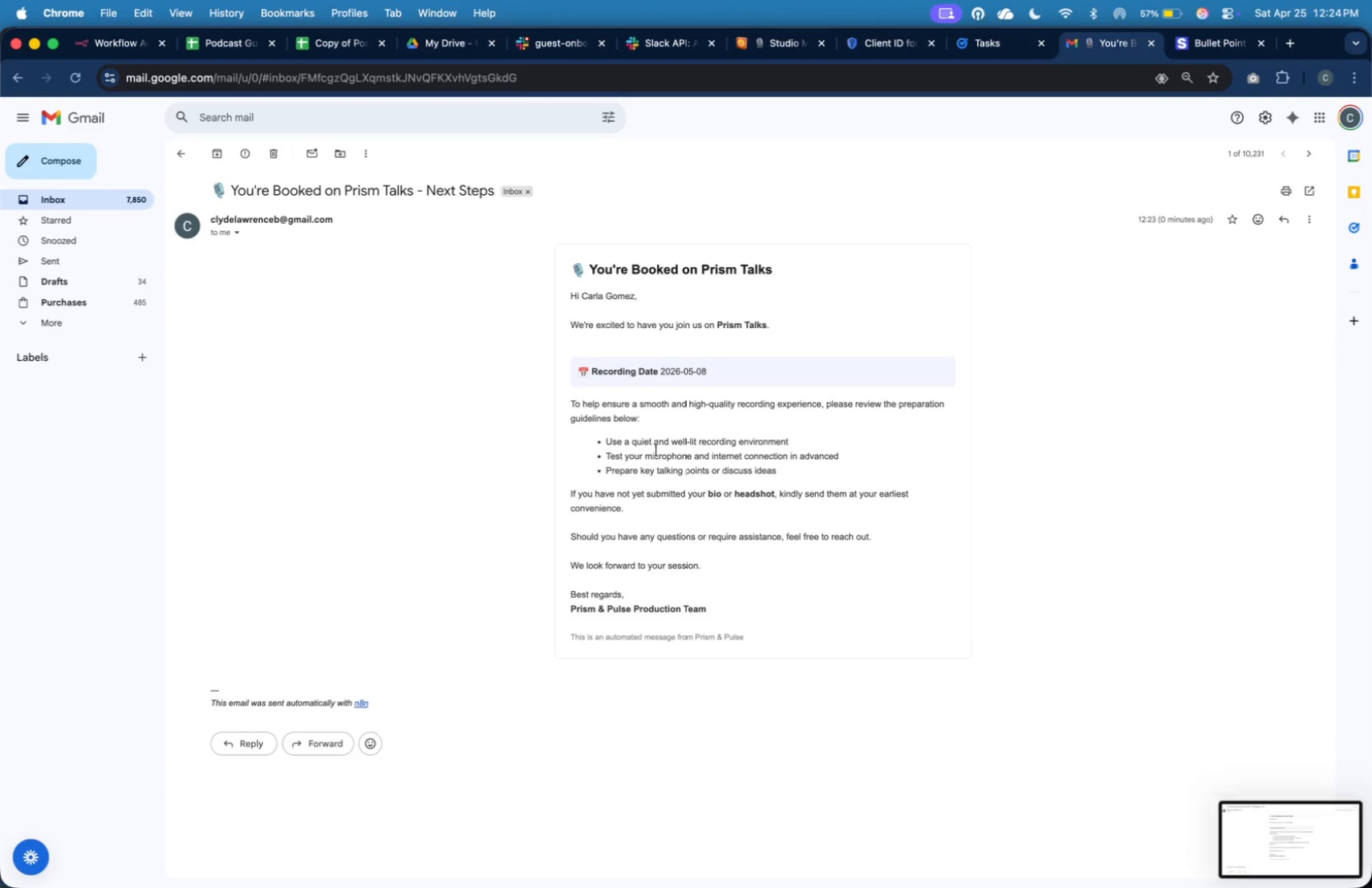 
key(Meta+Tab)
 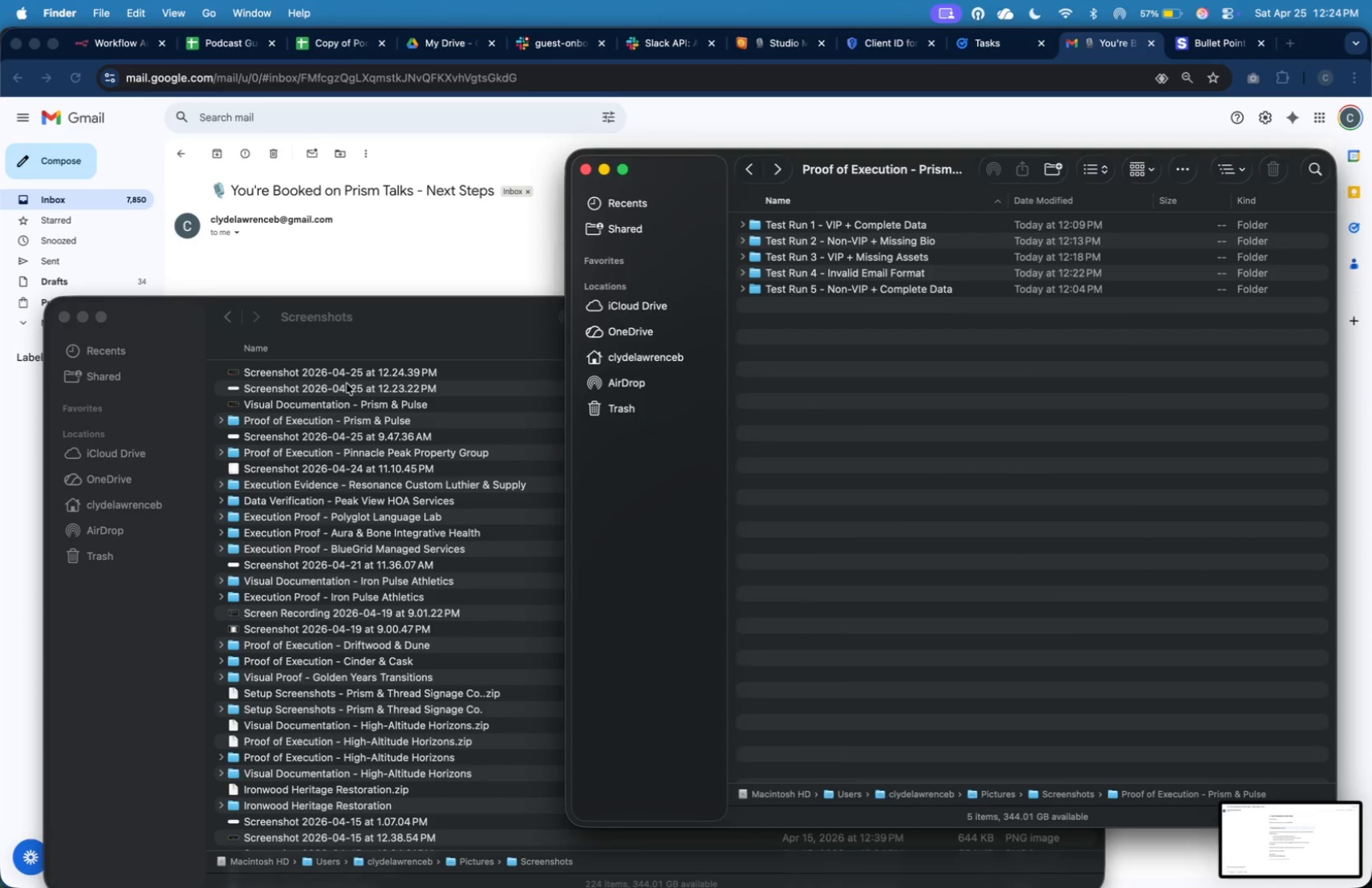 
left_click([352, 389])
 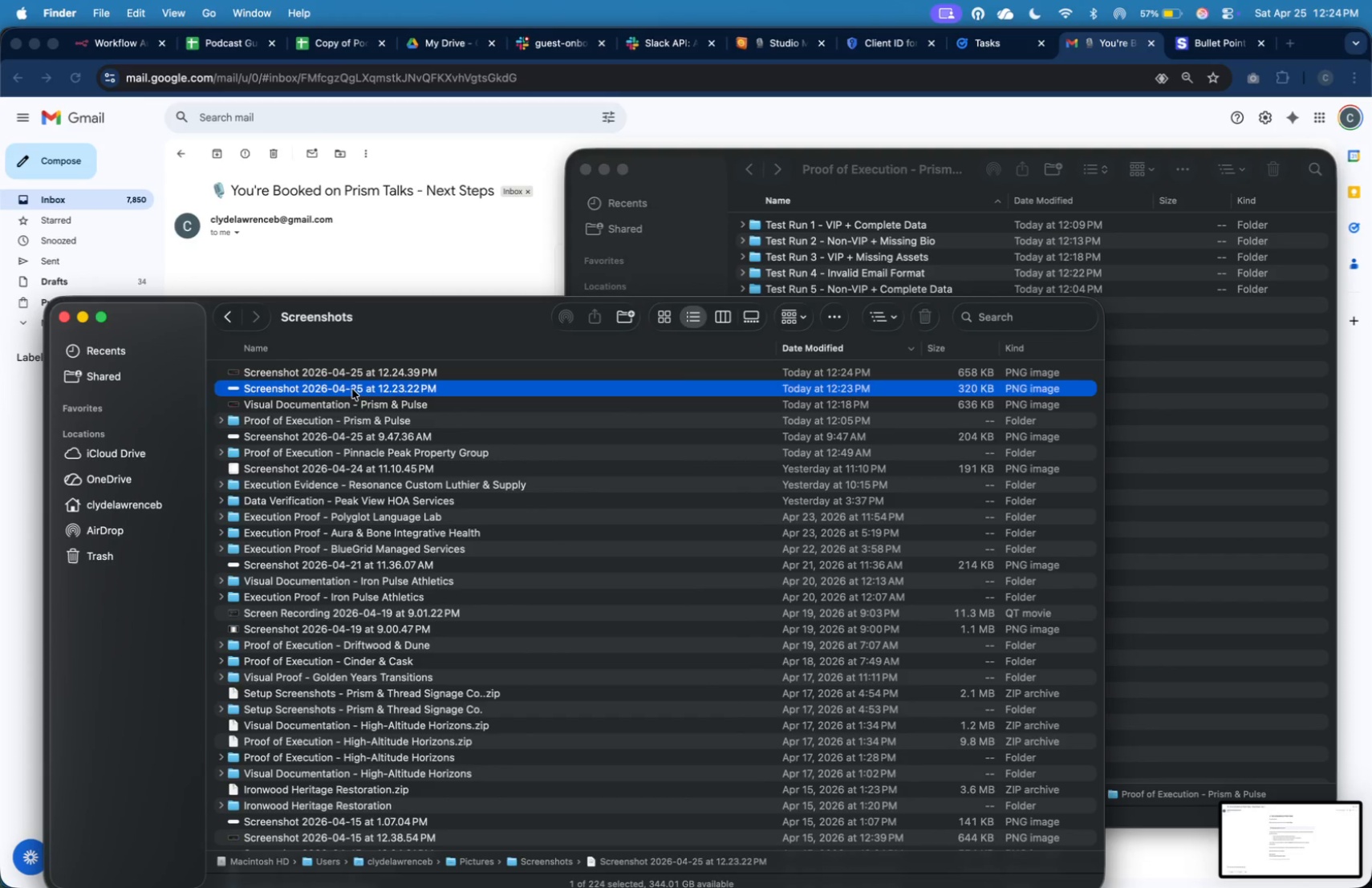 
right_click([352, 389])
 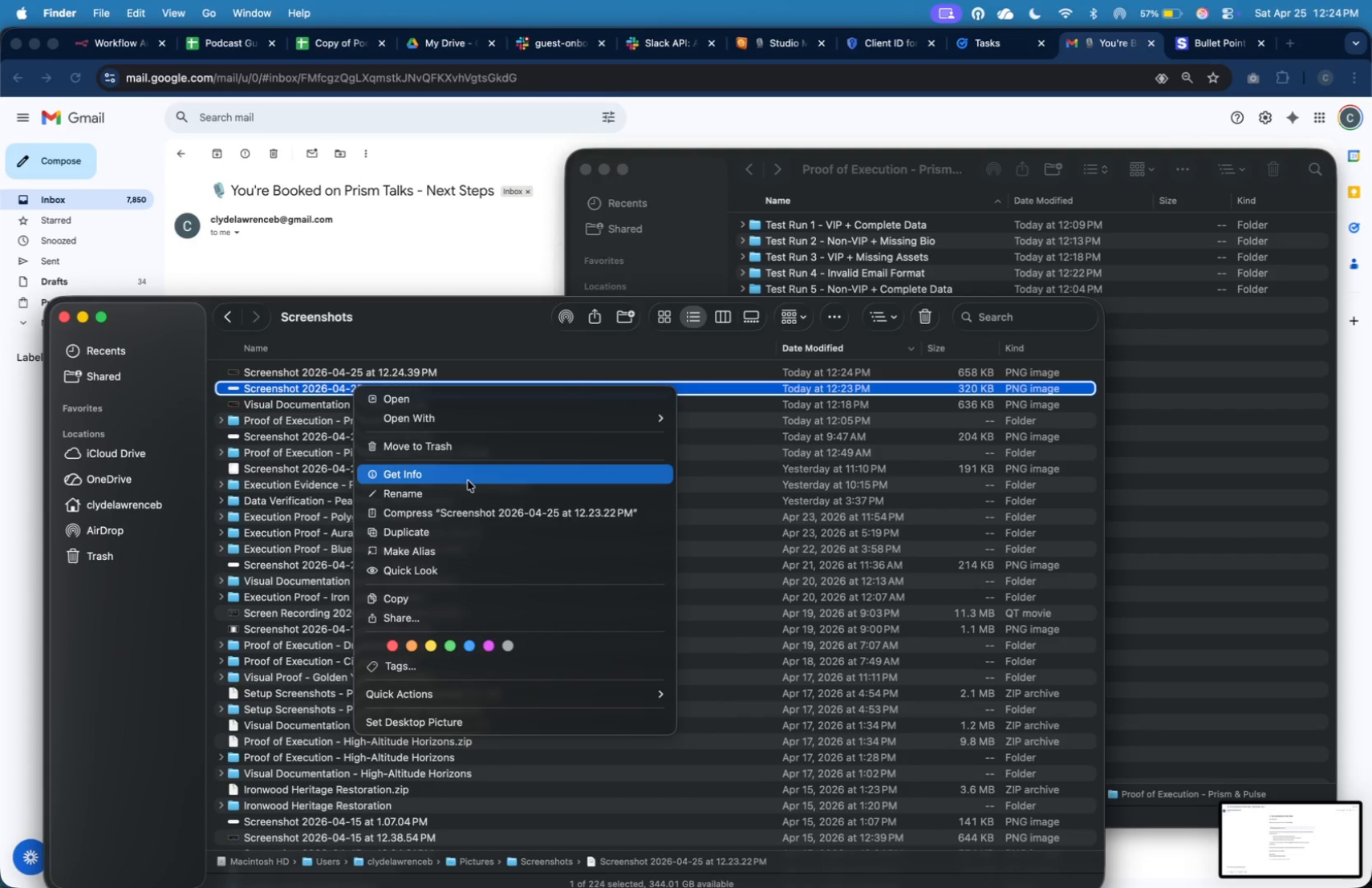 
left_click([474, 487])
 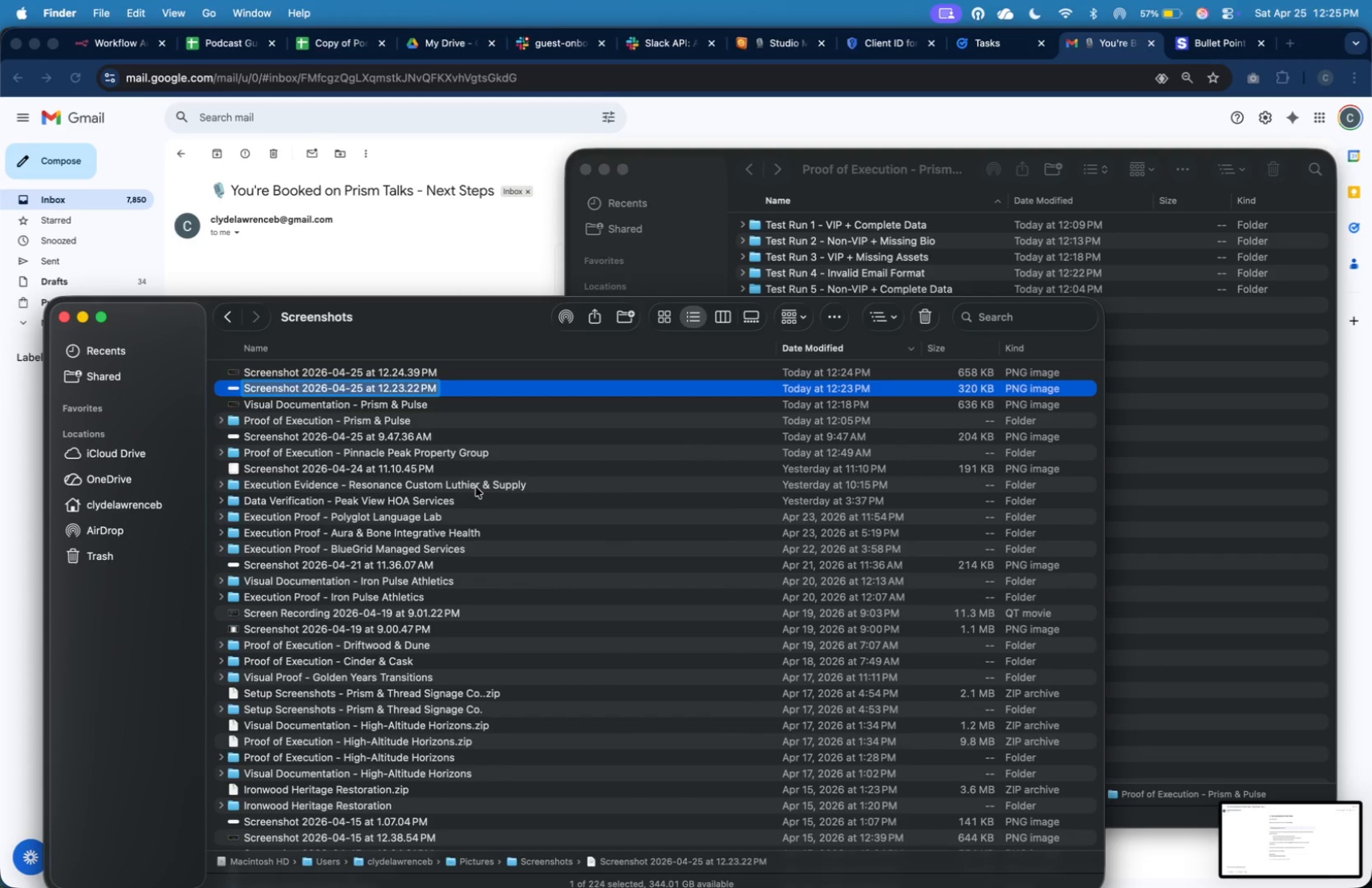 
type([1] Google A)
key(Backspace)
type(Sheets Input)
 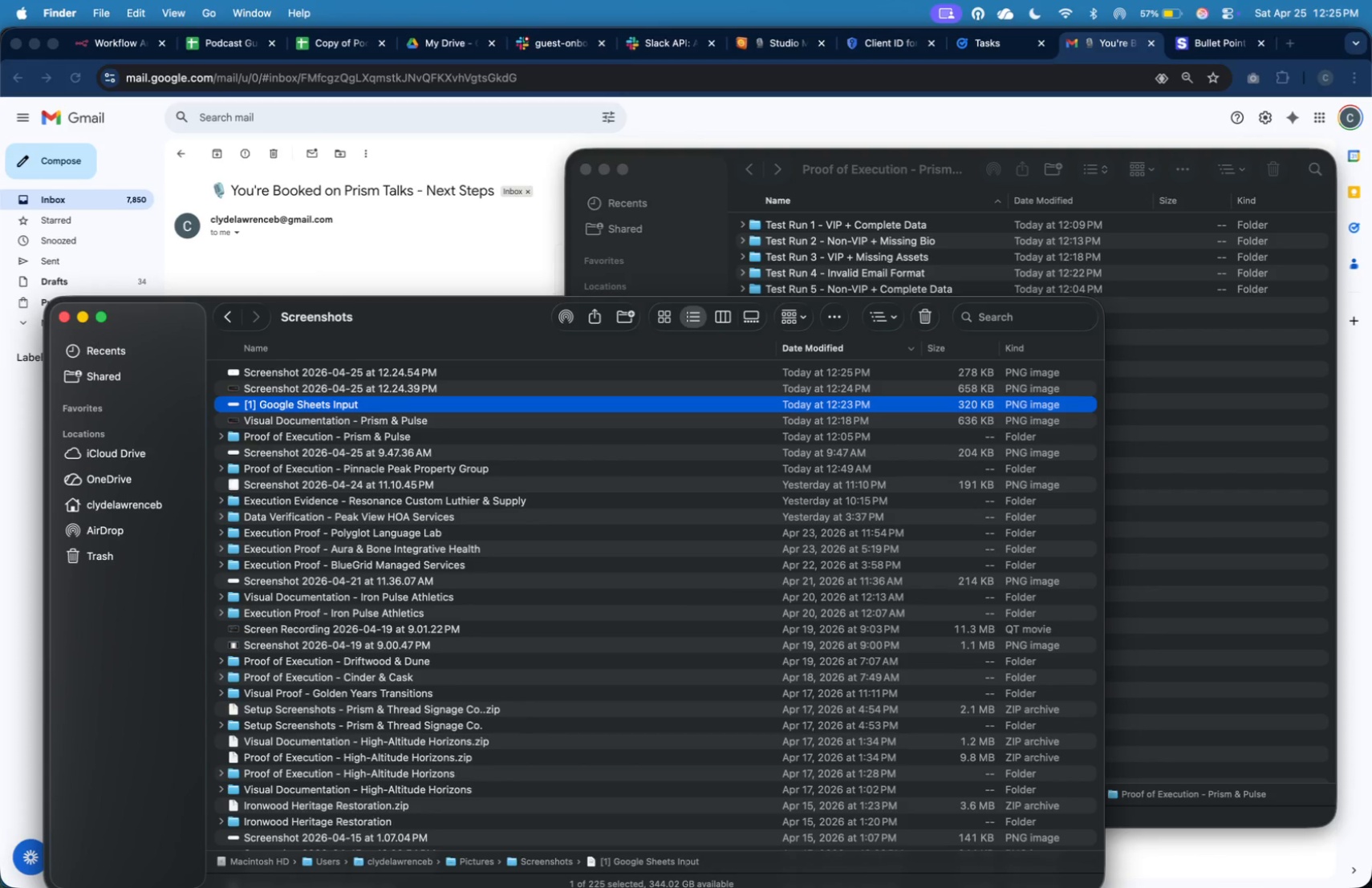 
 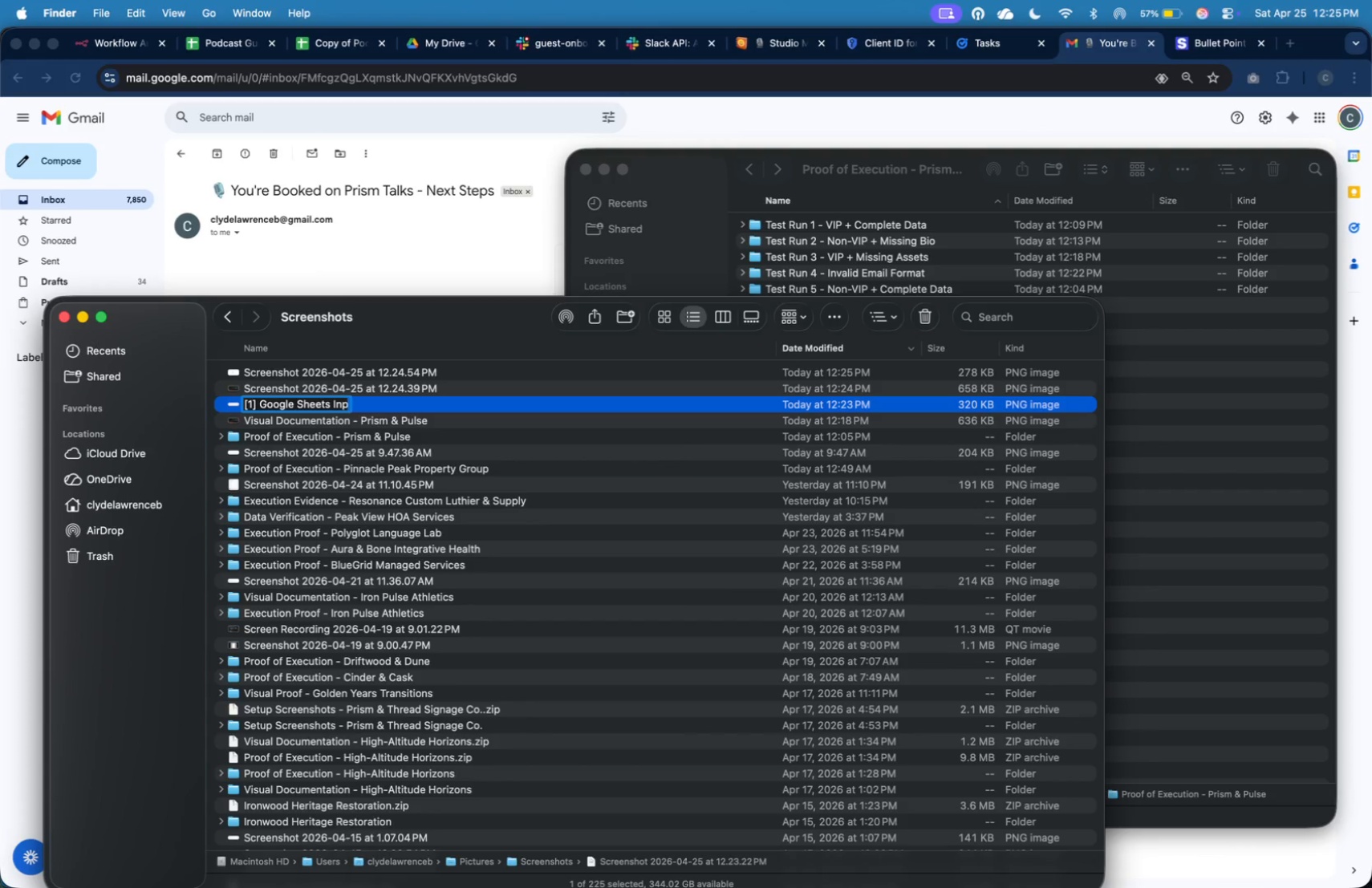 
key(Enter)
 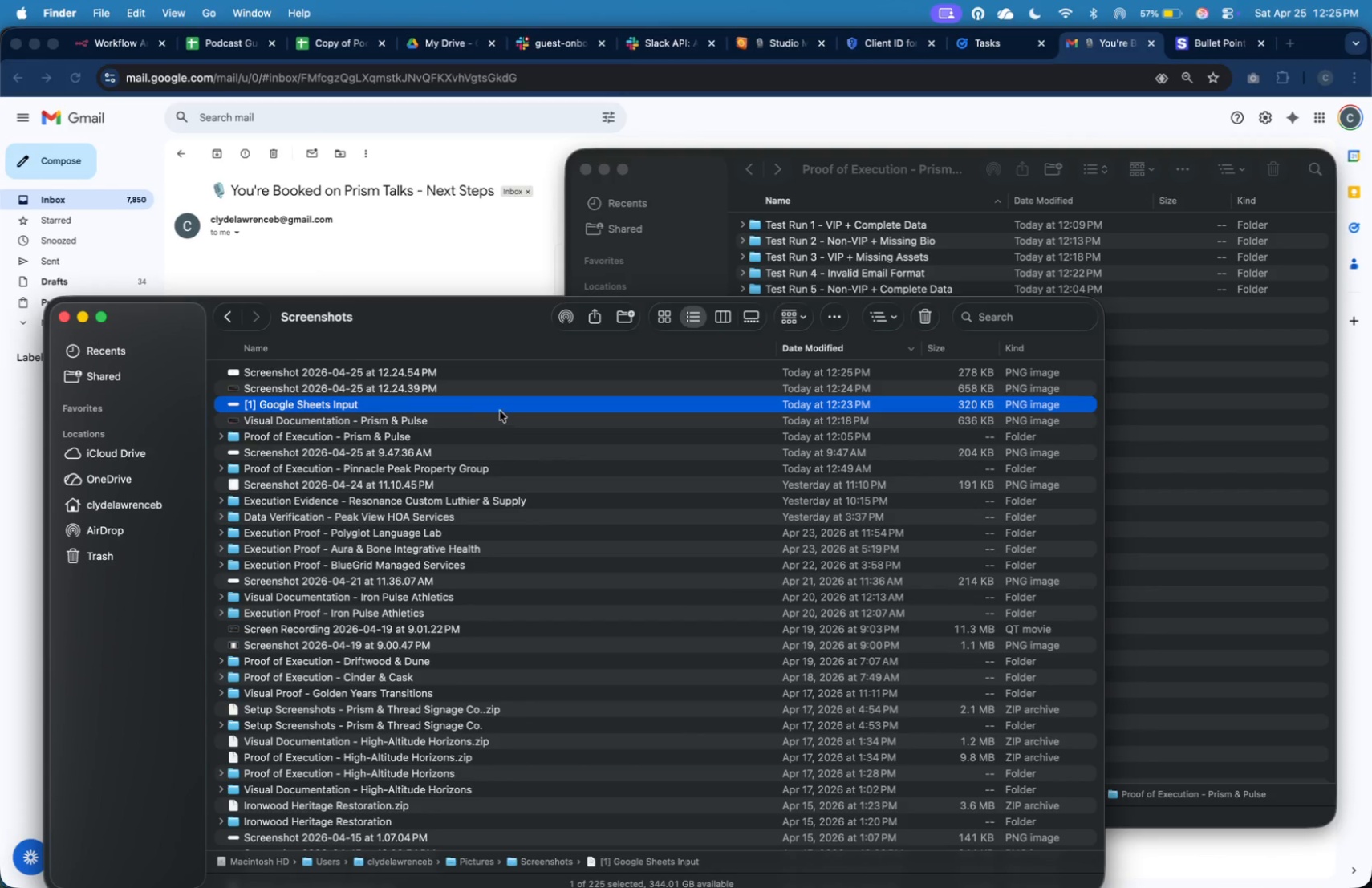 
left_click([506, 393])
 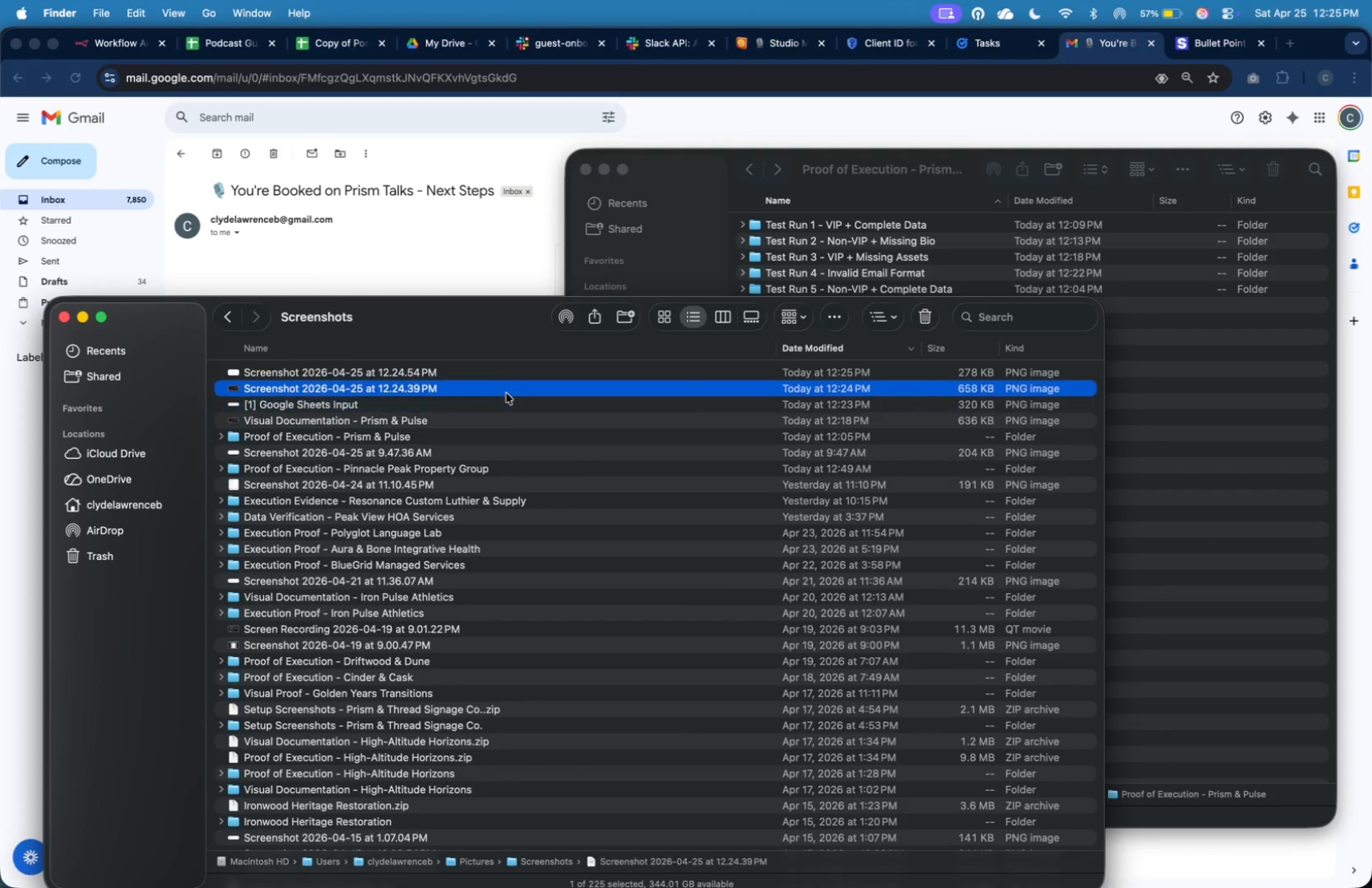 
right_click([506, 393])
 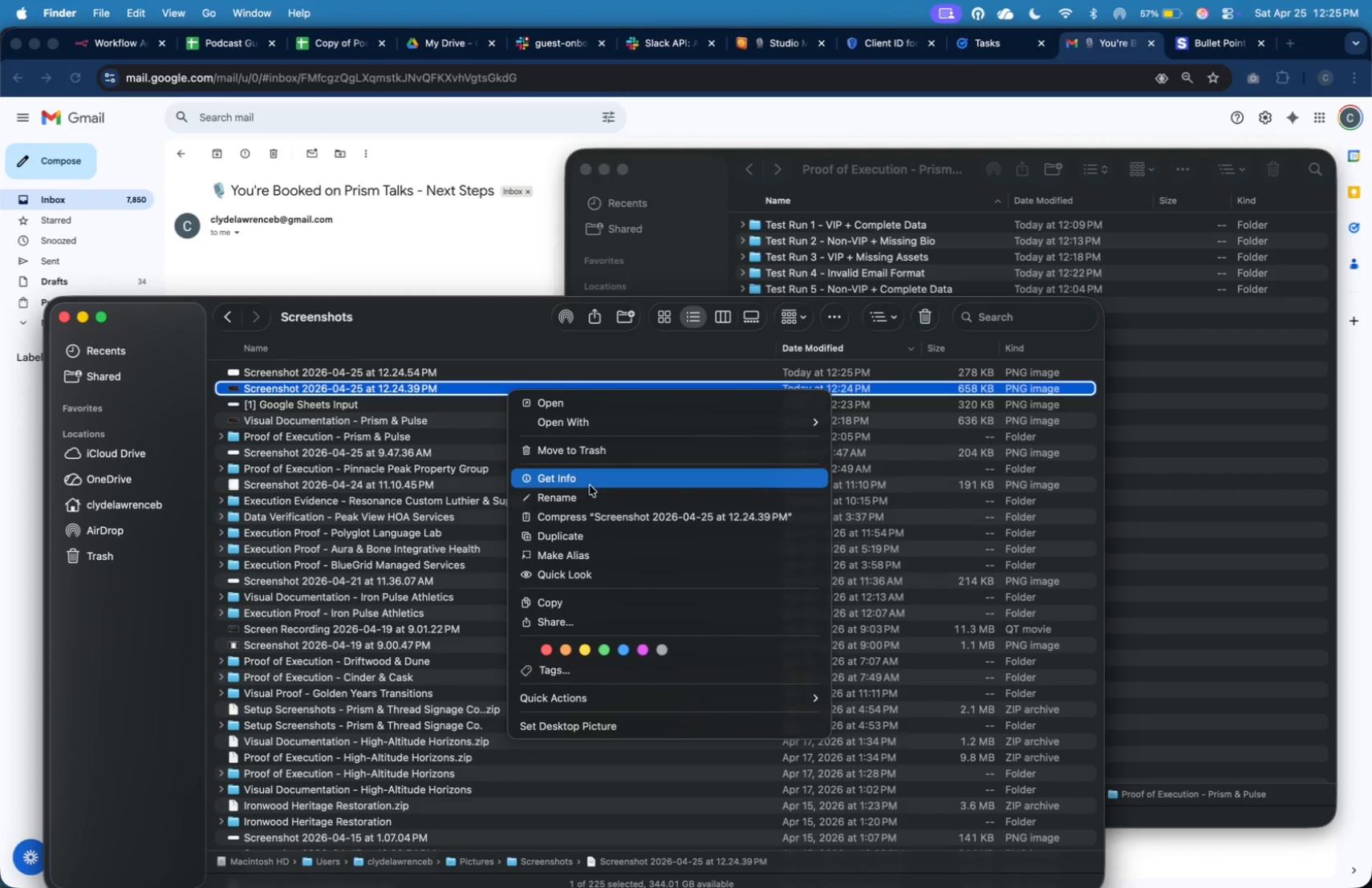 
left_click([593, 492])
 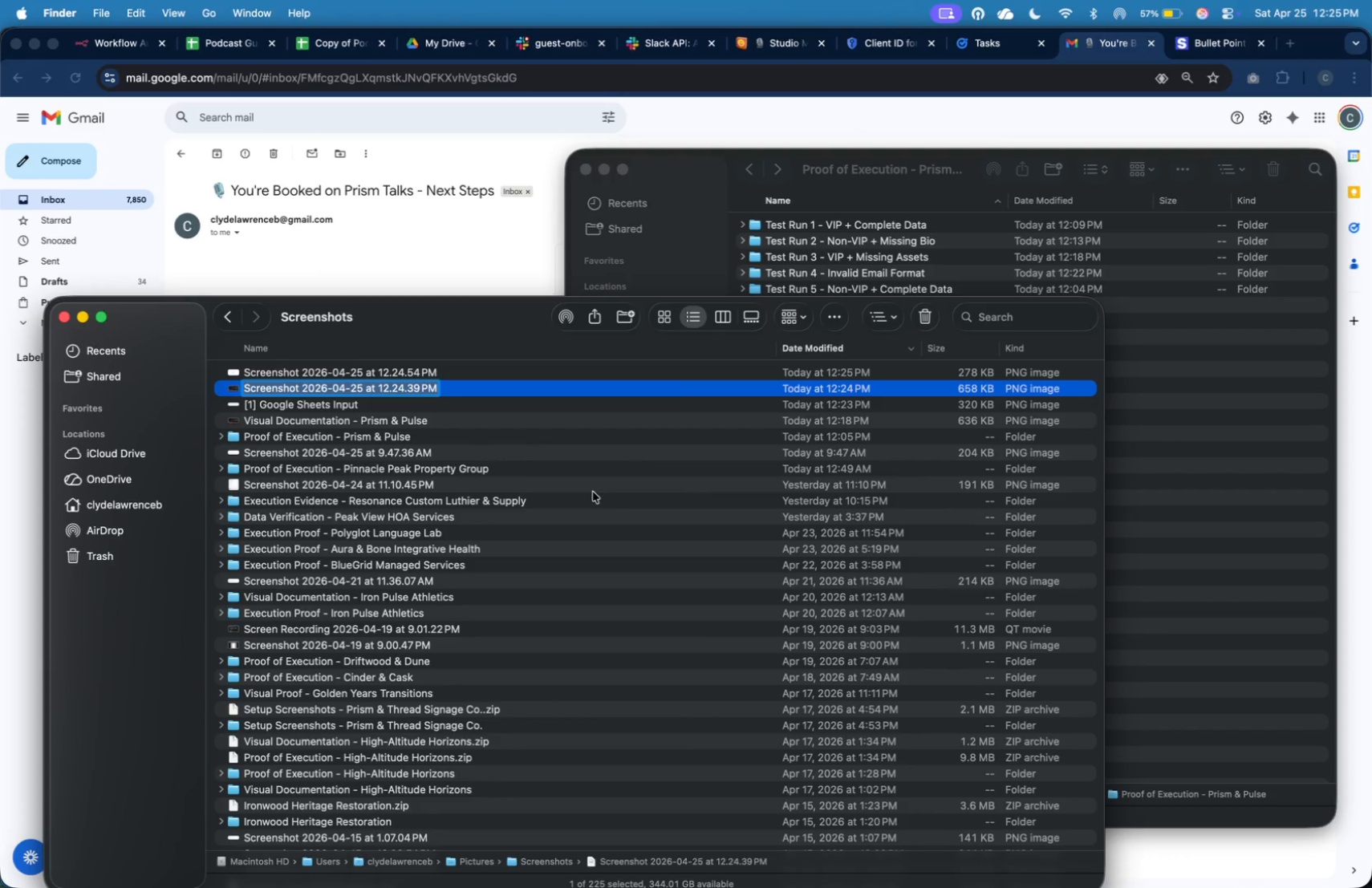 
type([2] n8n Execution Path)
 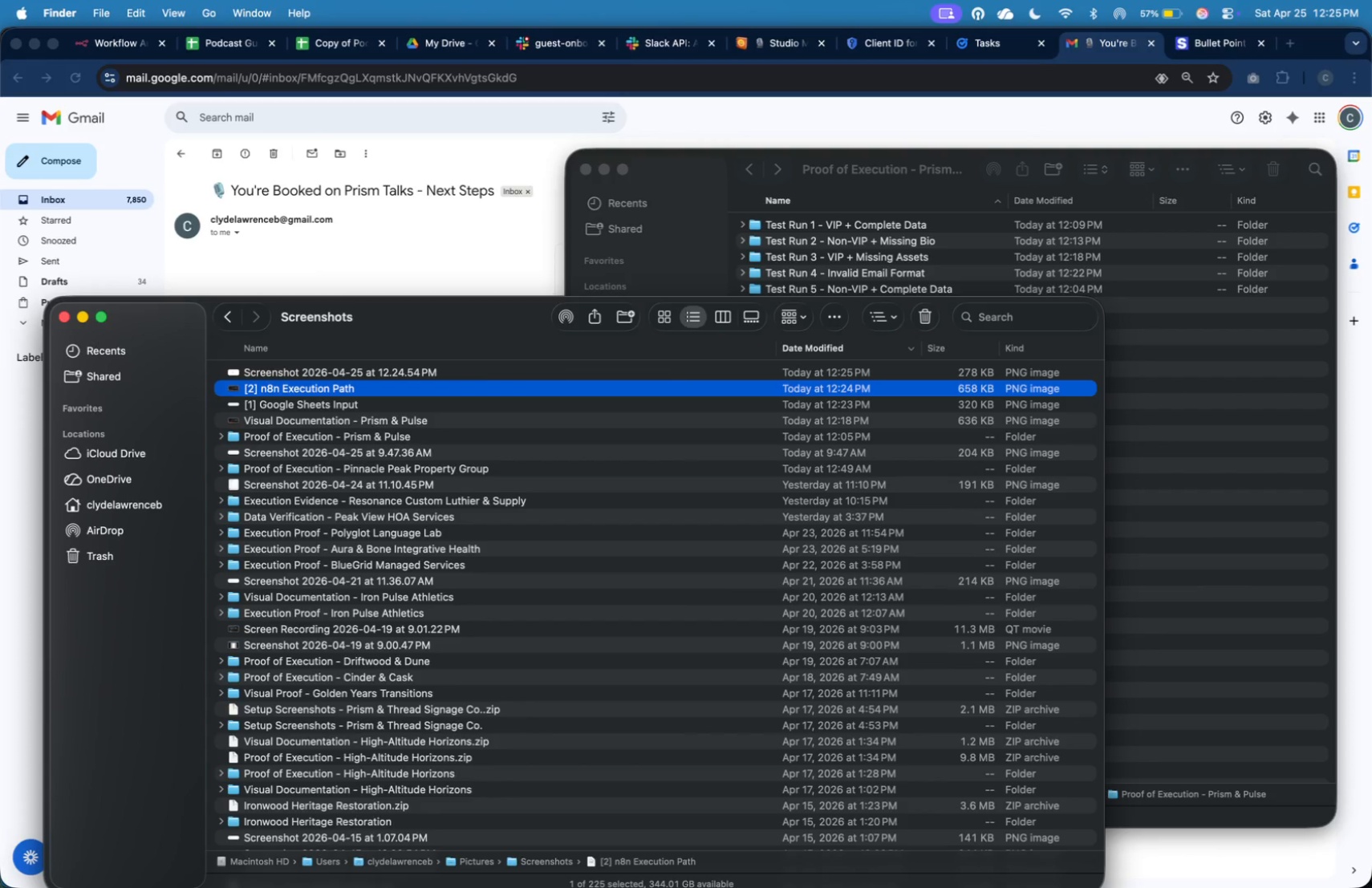 
 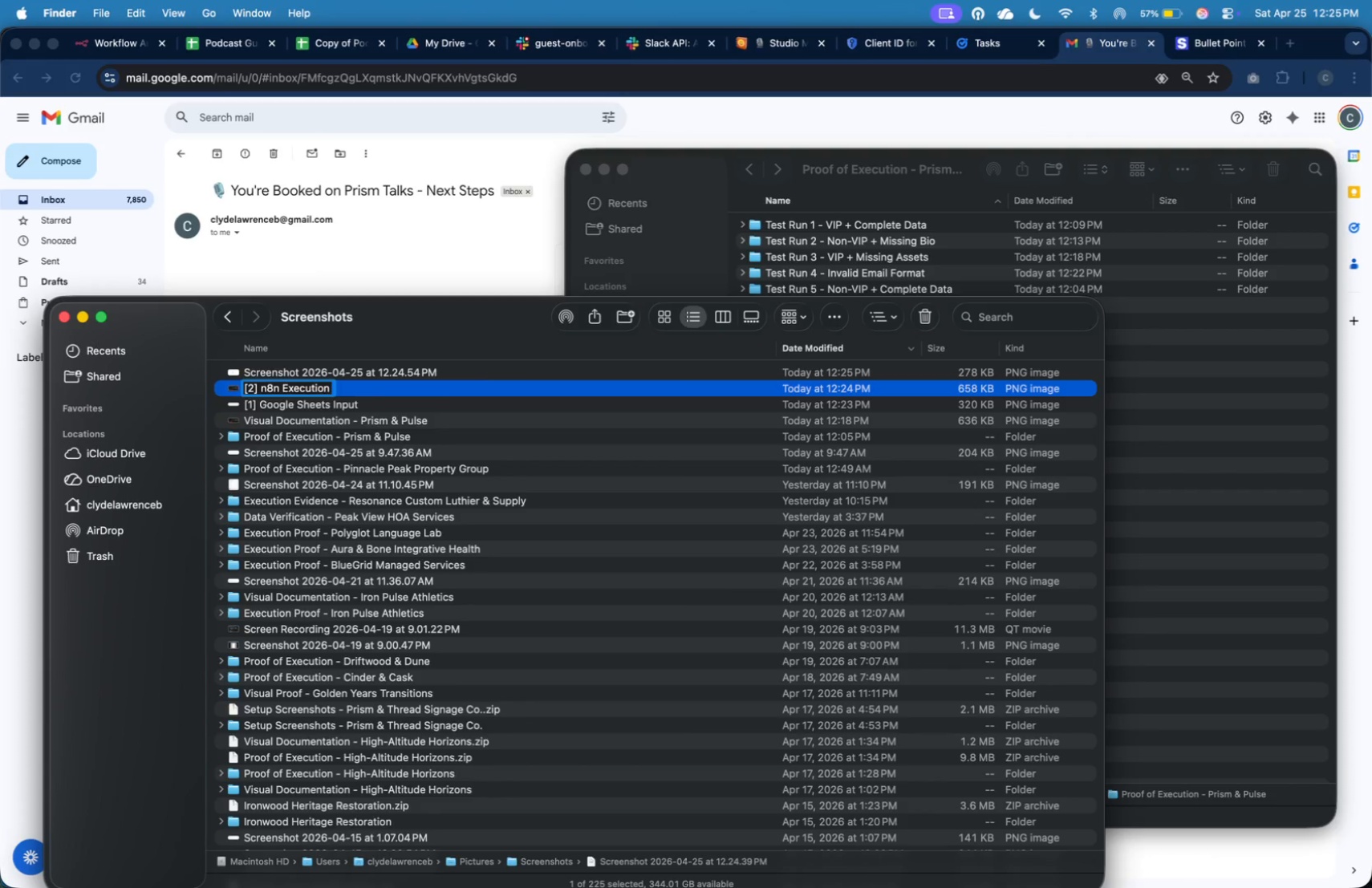 
key(Enter)
 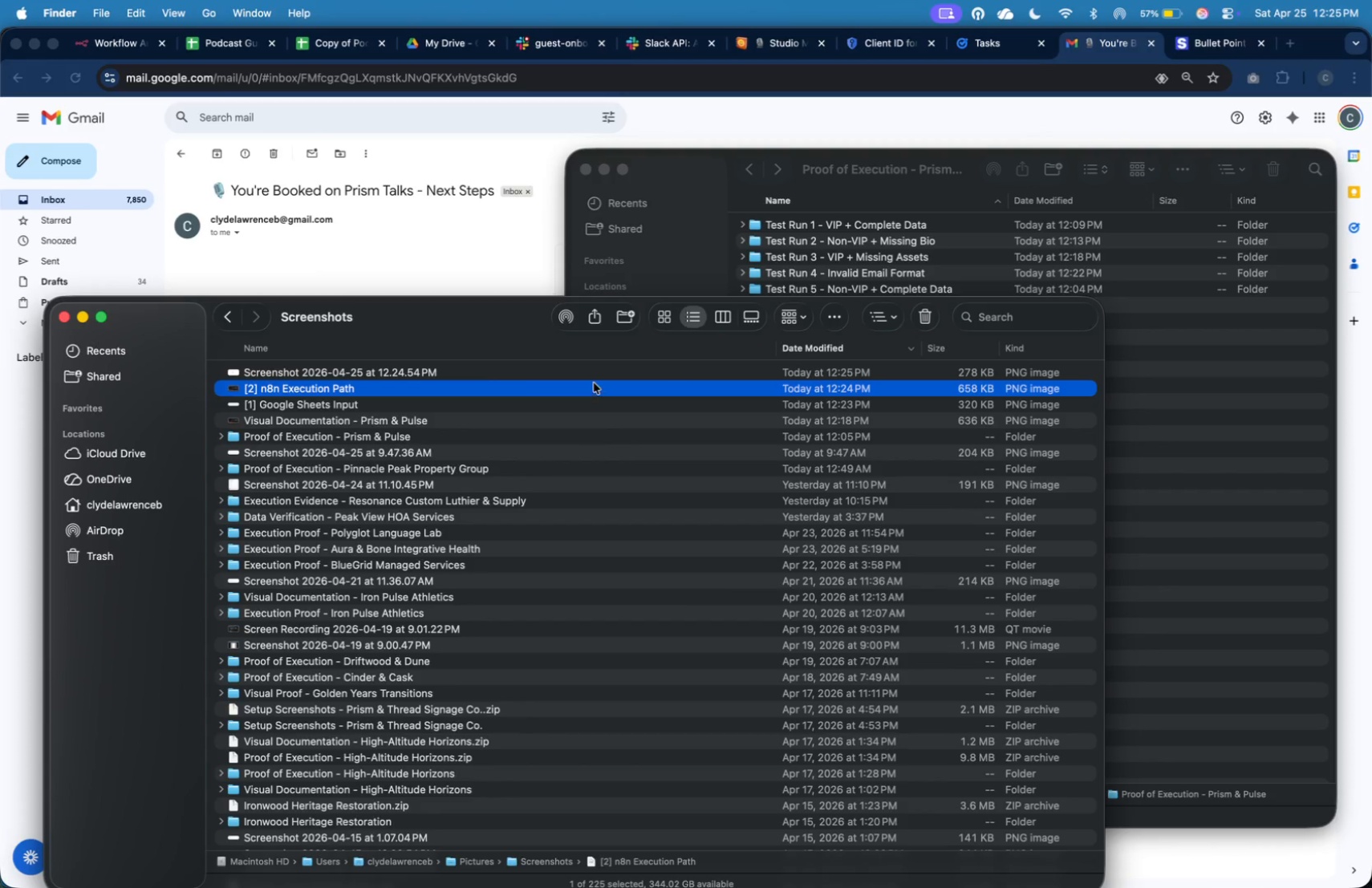 
left_click([596, 371])
 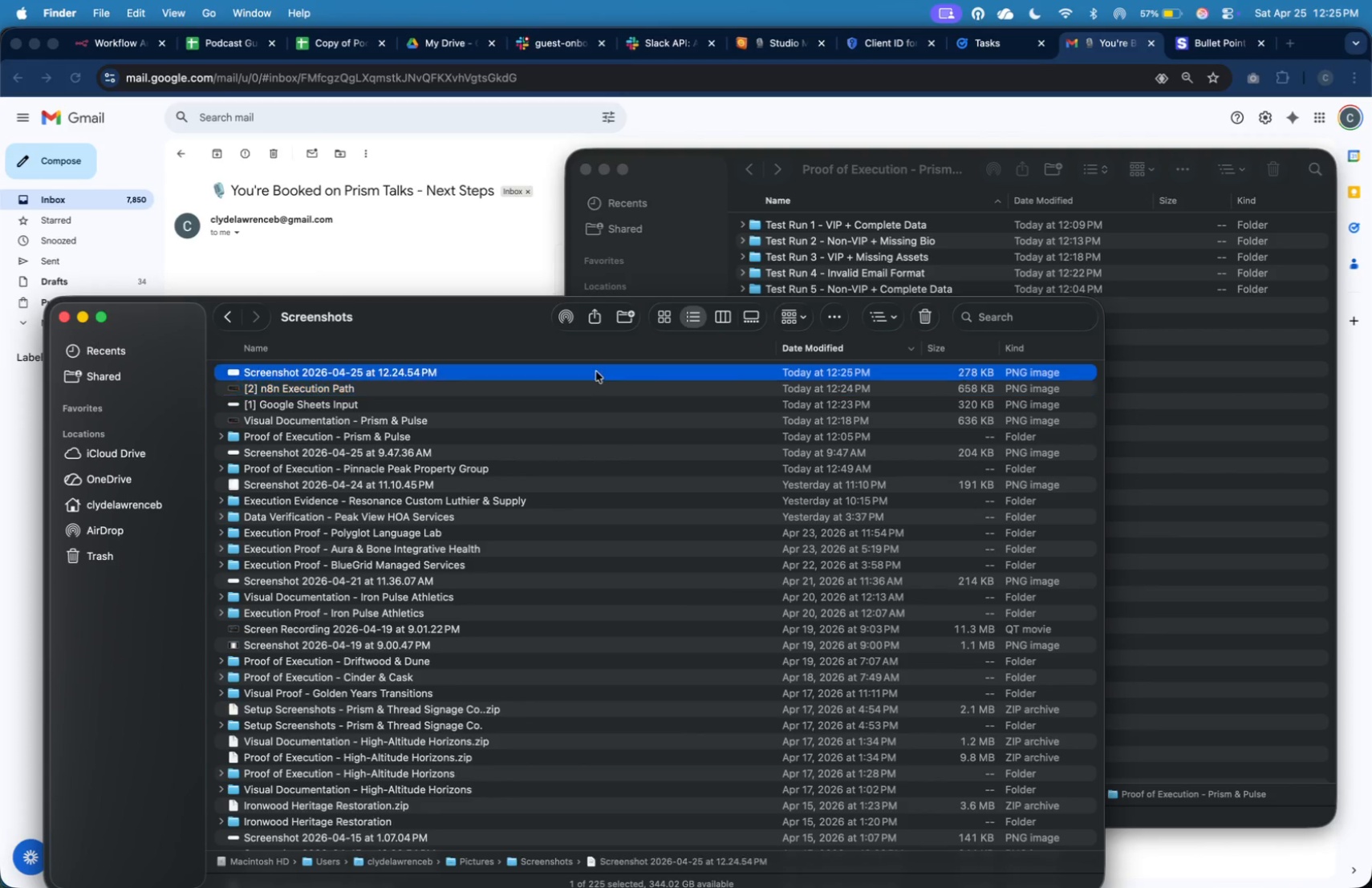 
right_click([596, 371])
 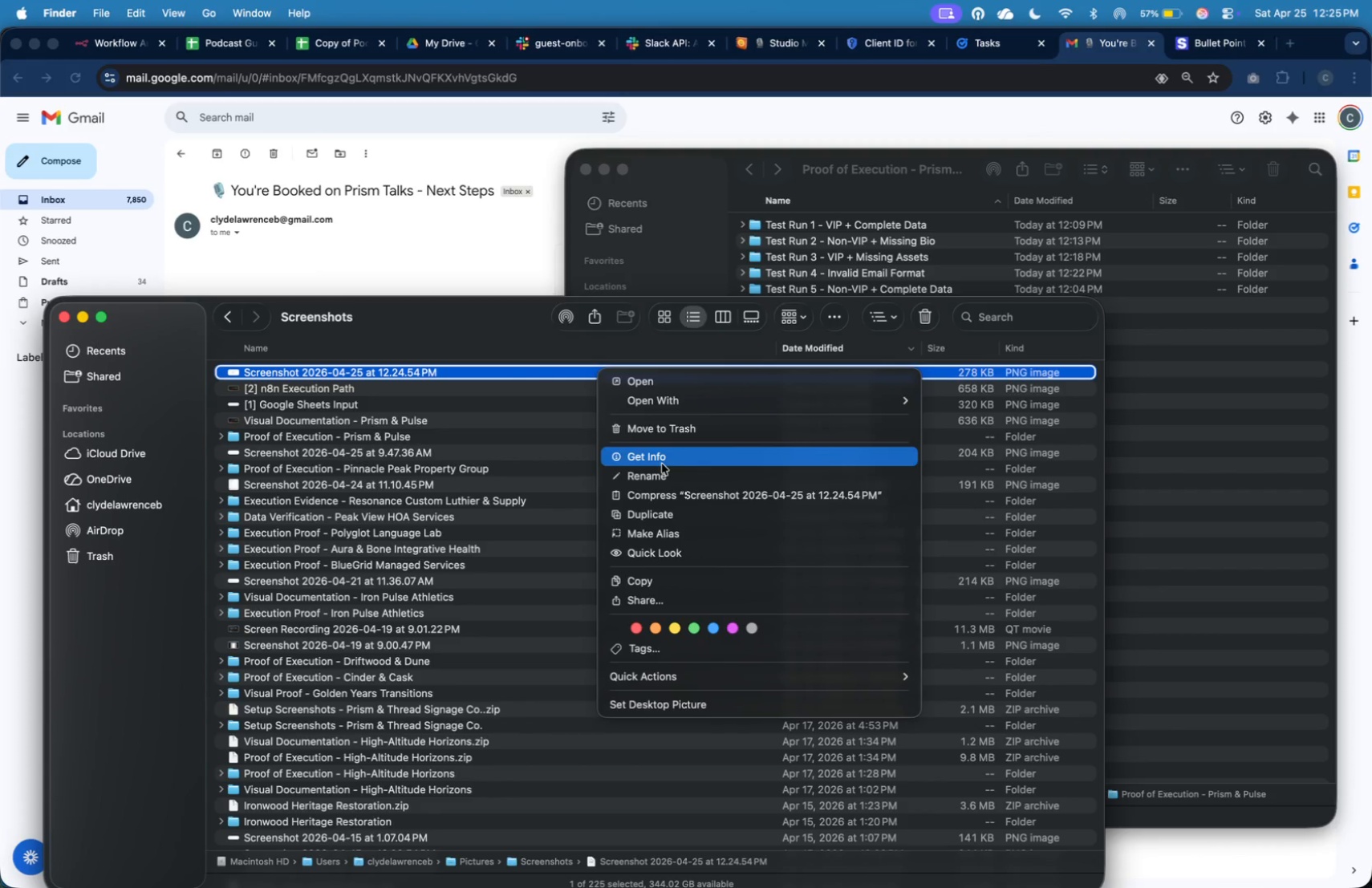 
left_click([664, 468])
 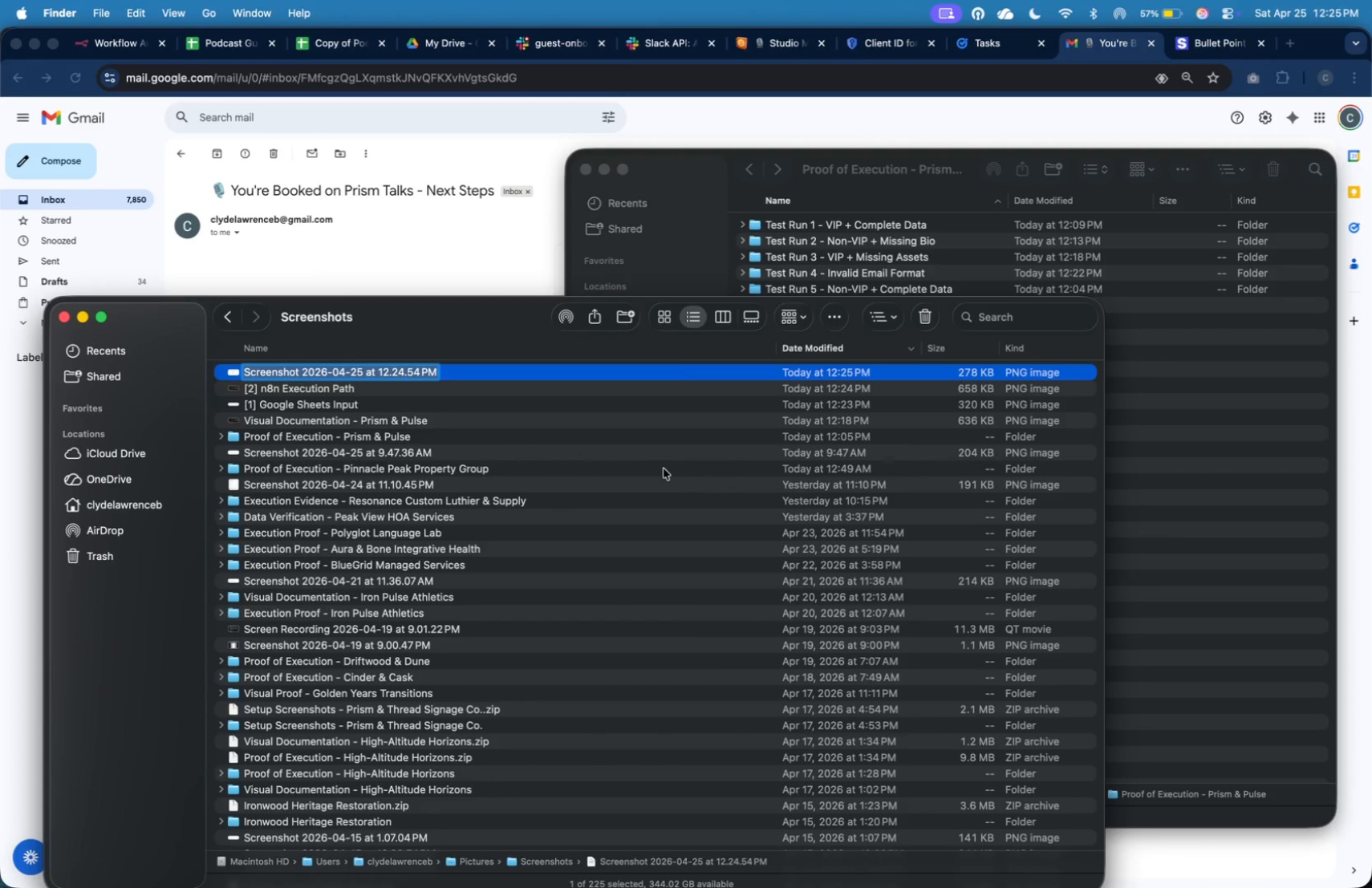 
type([3] Email Notifia)
key(Backspace)
type(catiom)
 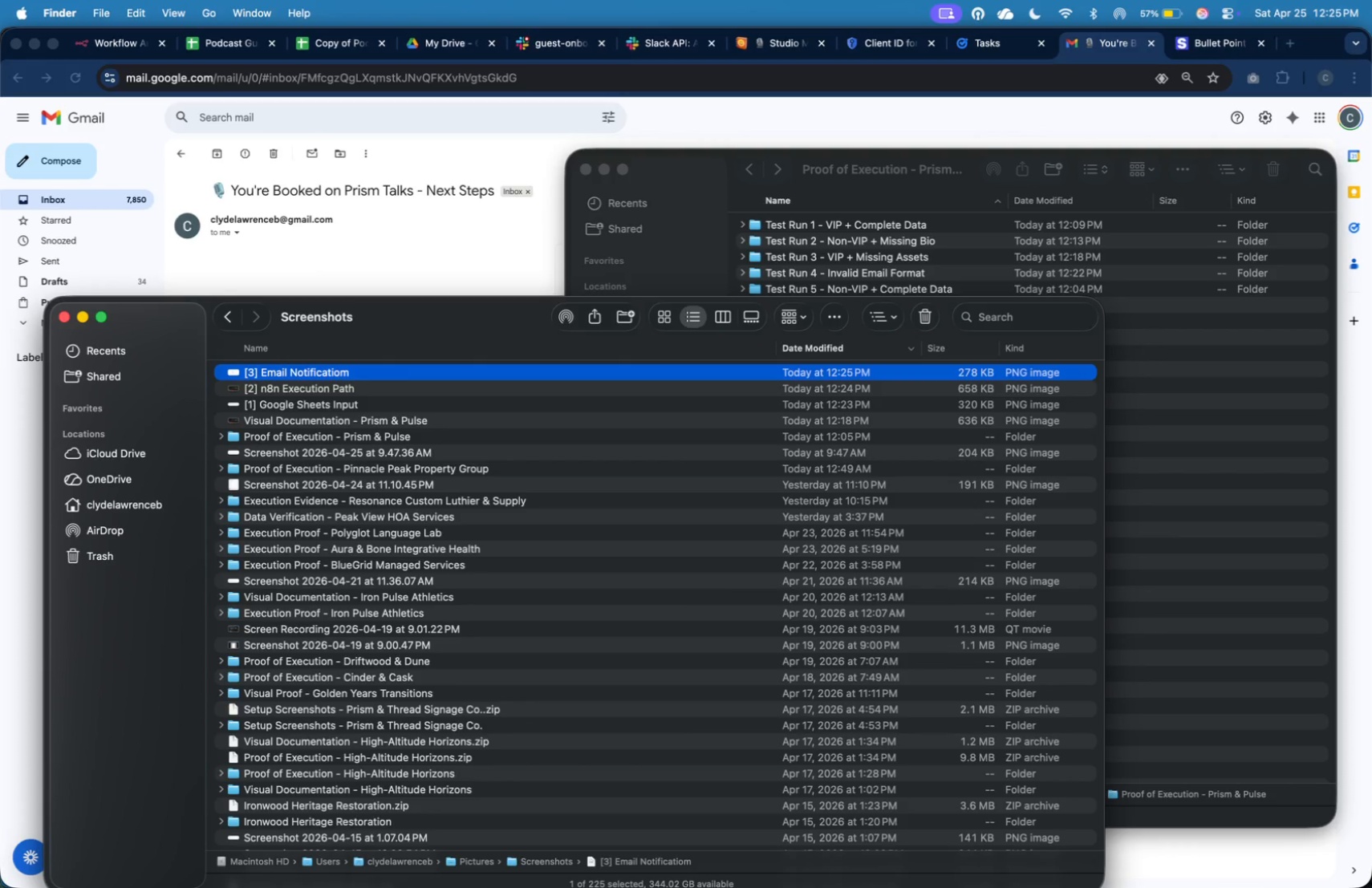 
 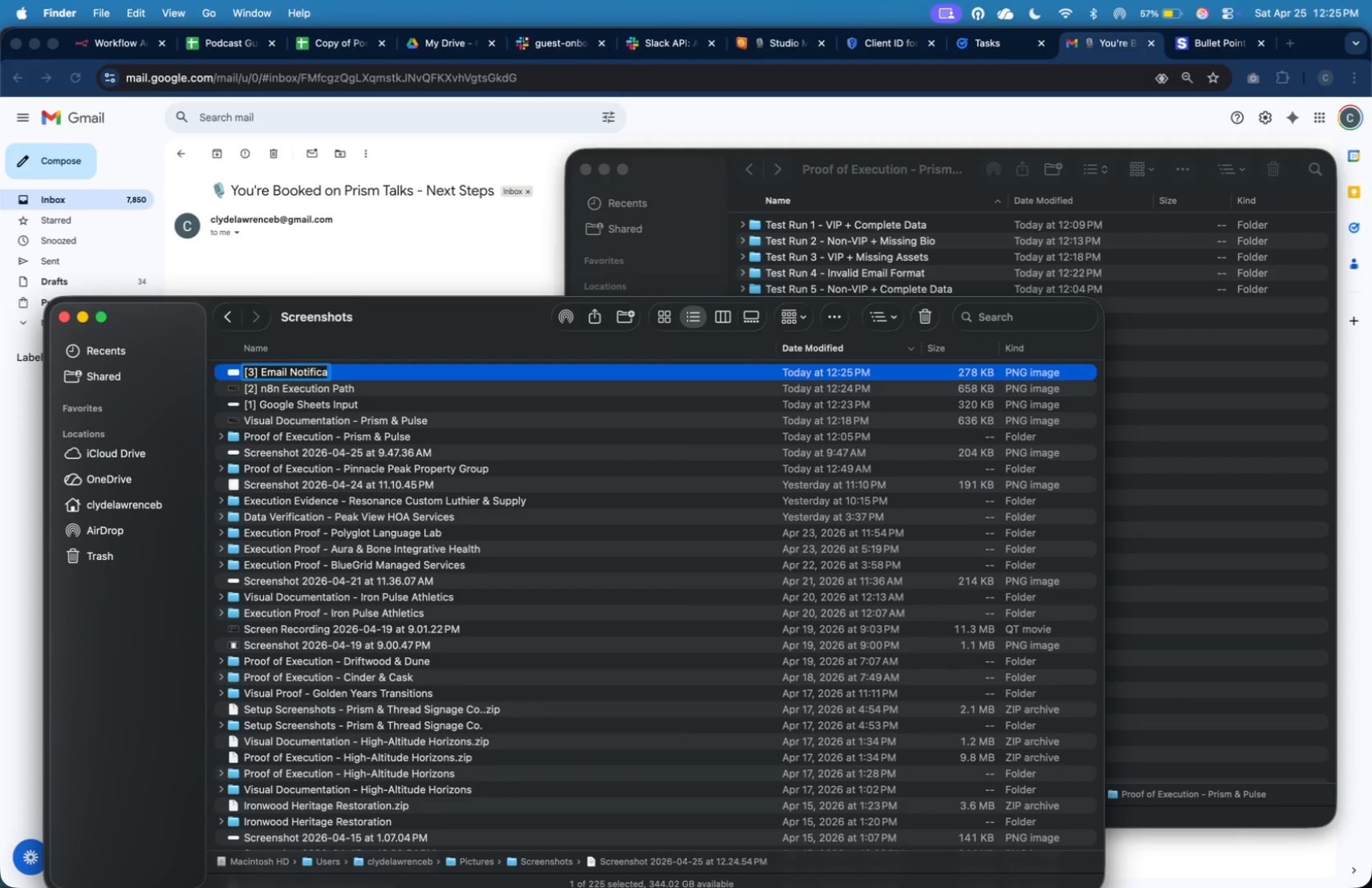 
key(Enter)
 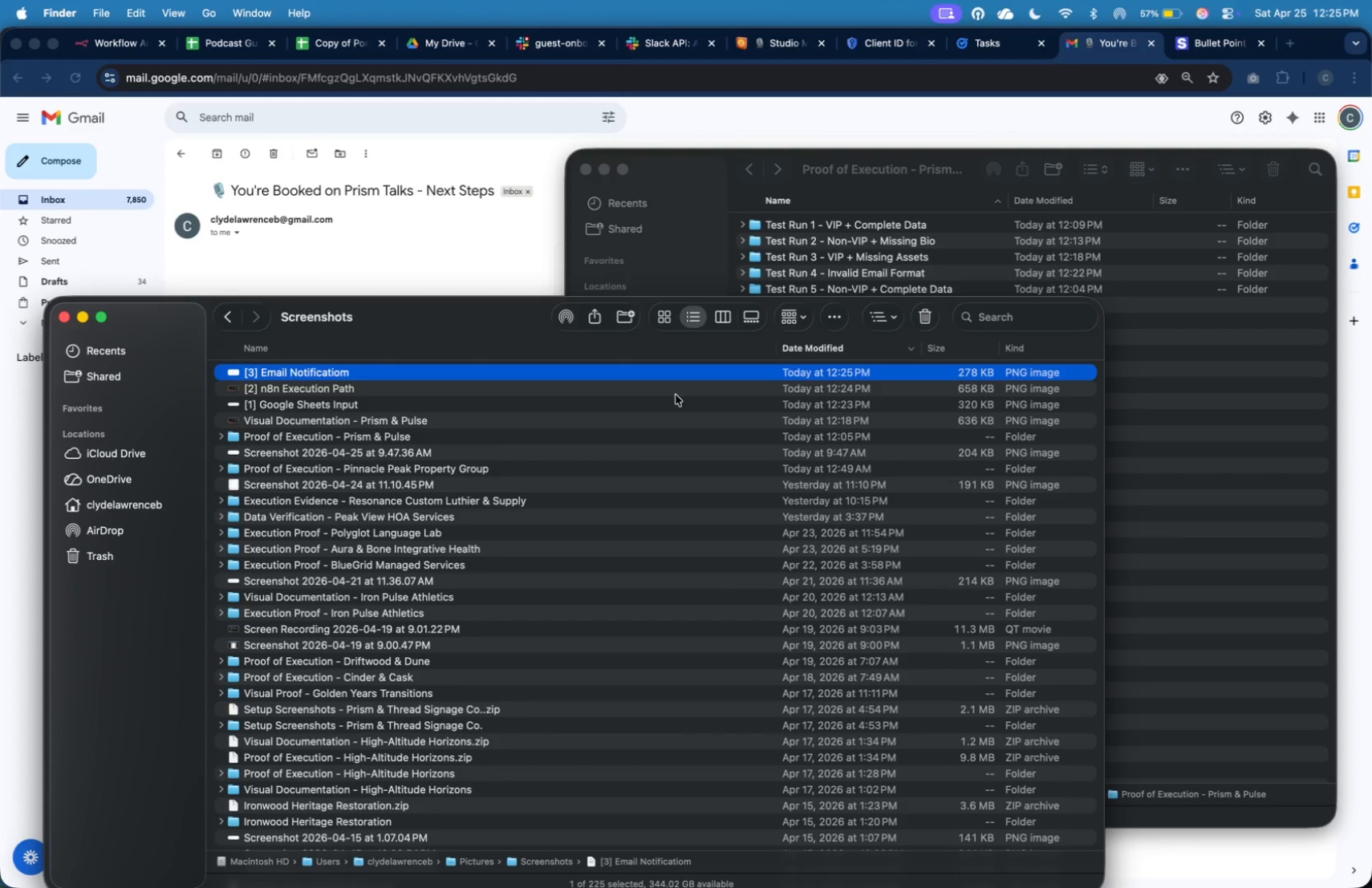 
right_click([680, 377])
 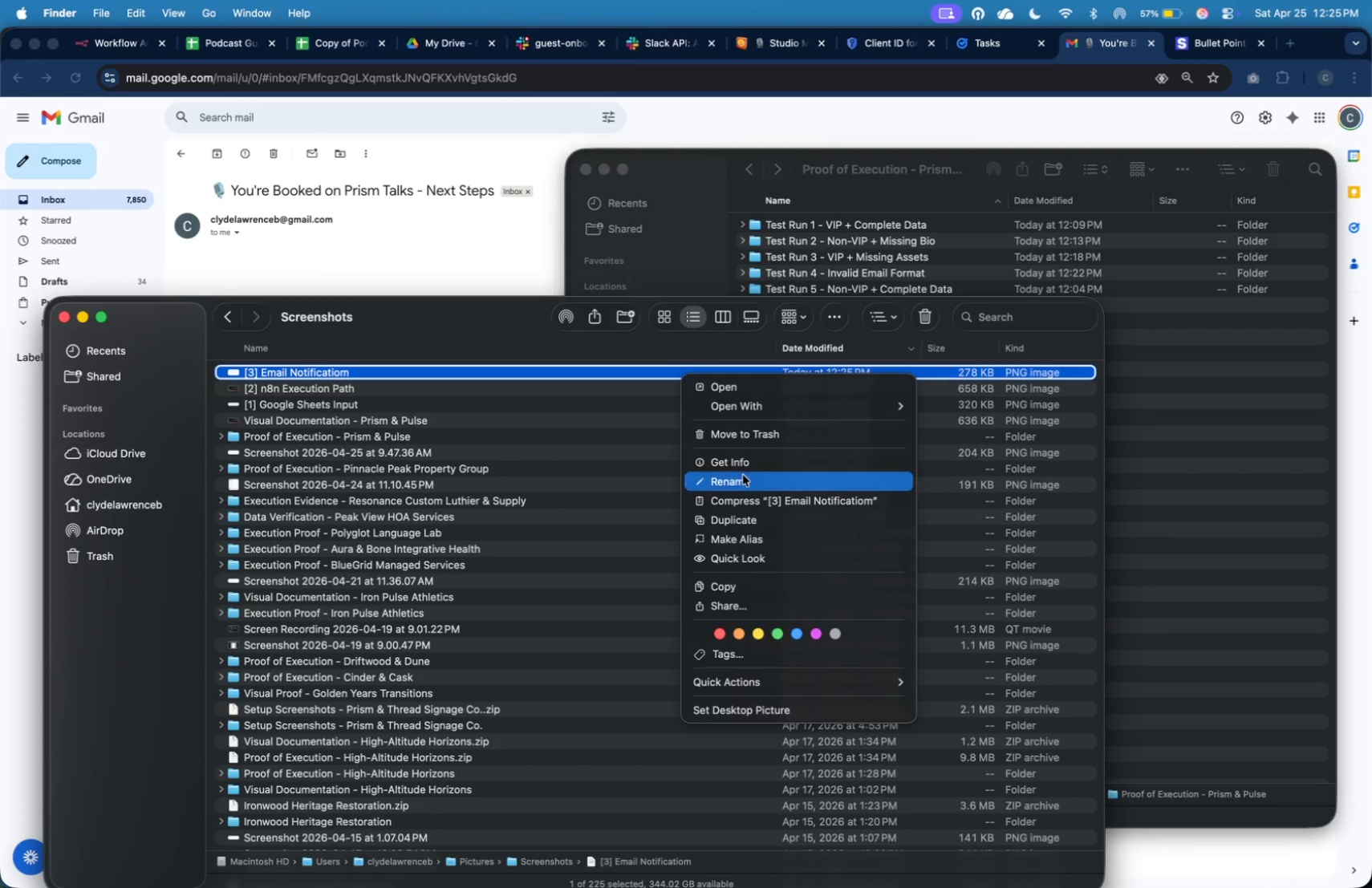 
left_click([745, 477])
 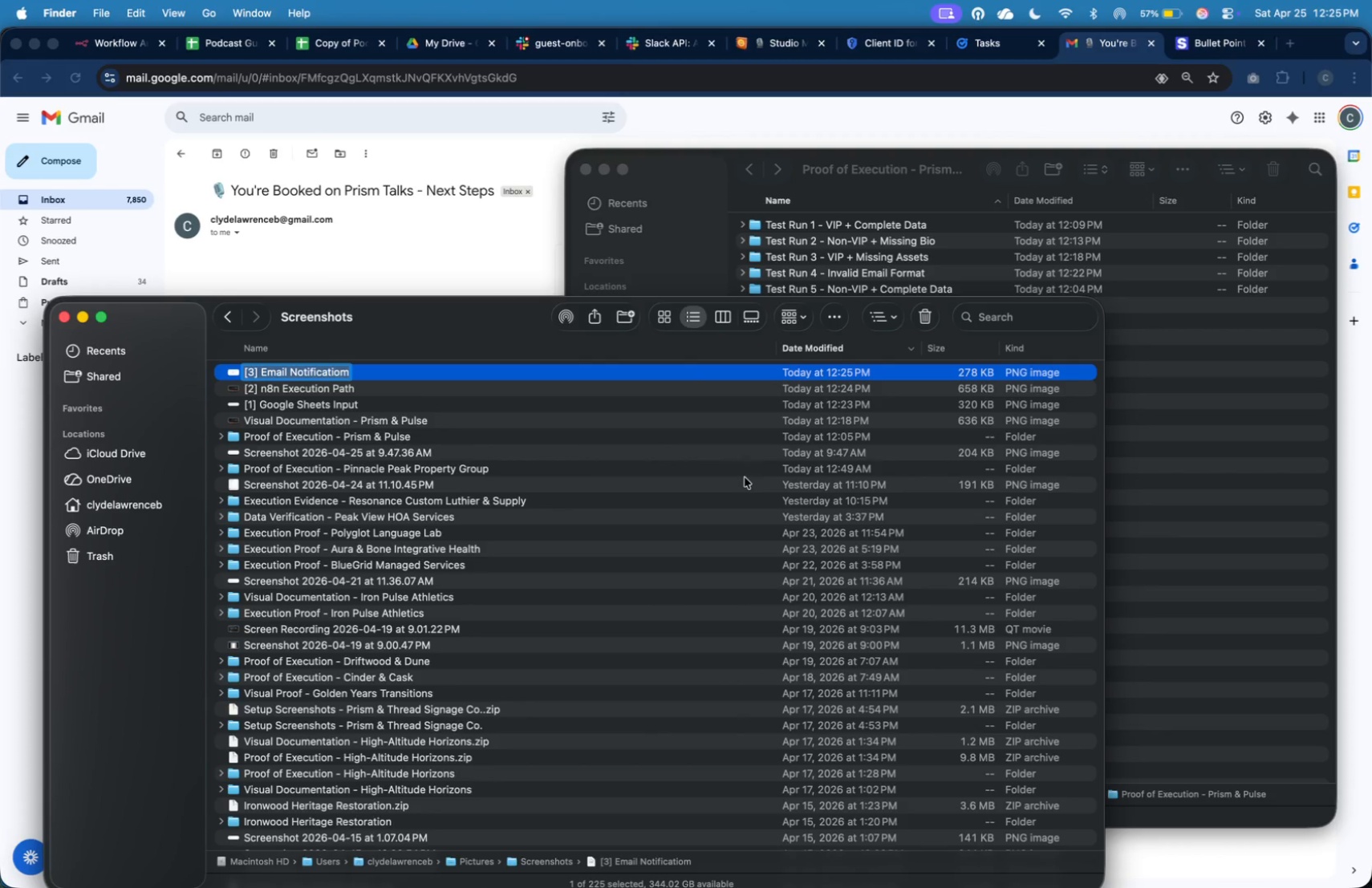 
key(ArrowRight)
 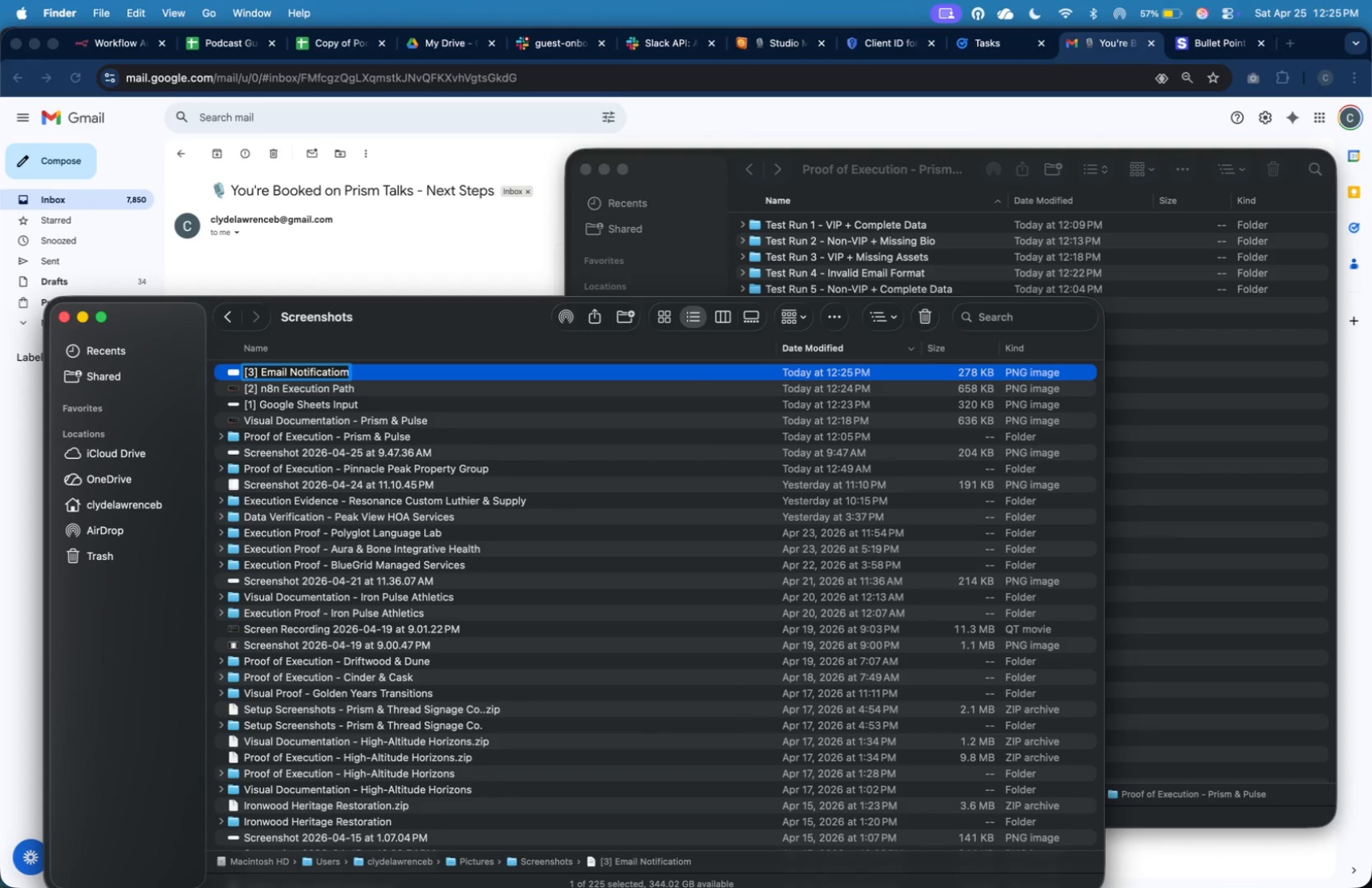 
key(Backspace)
 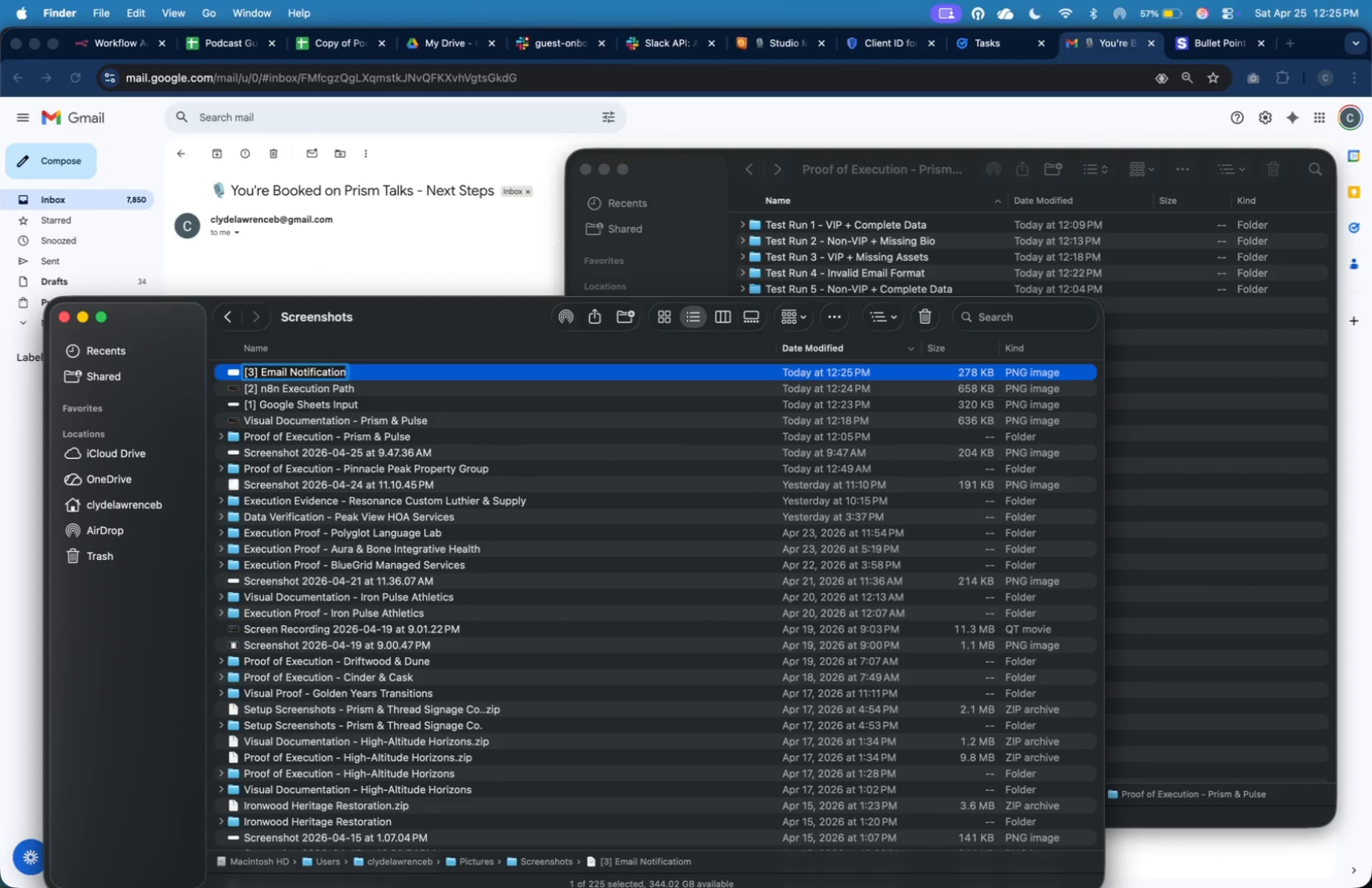 
key(N)
 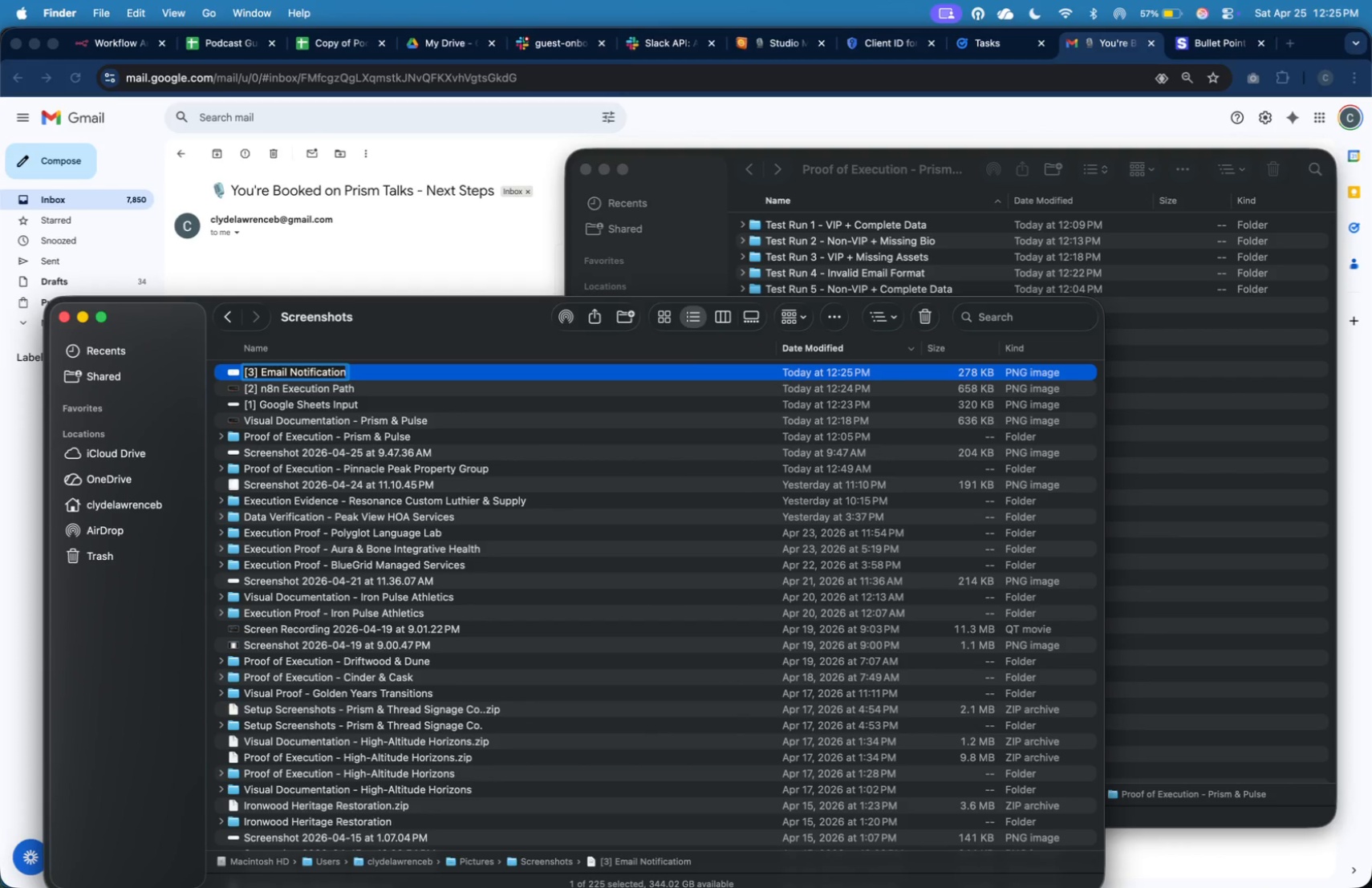 
key(Enter)
 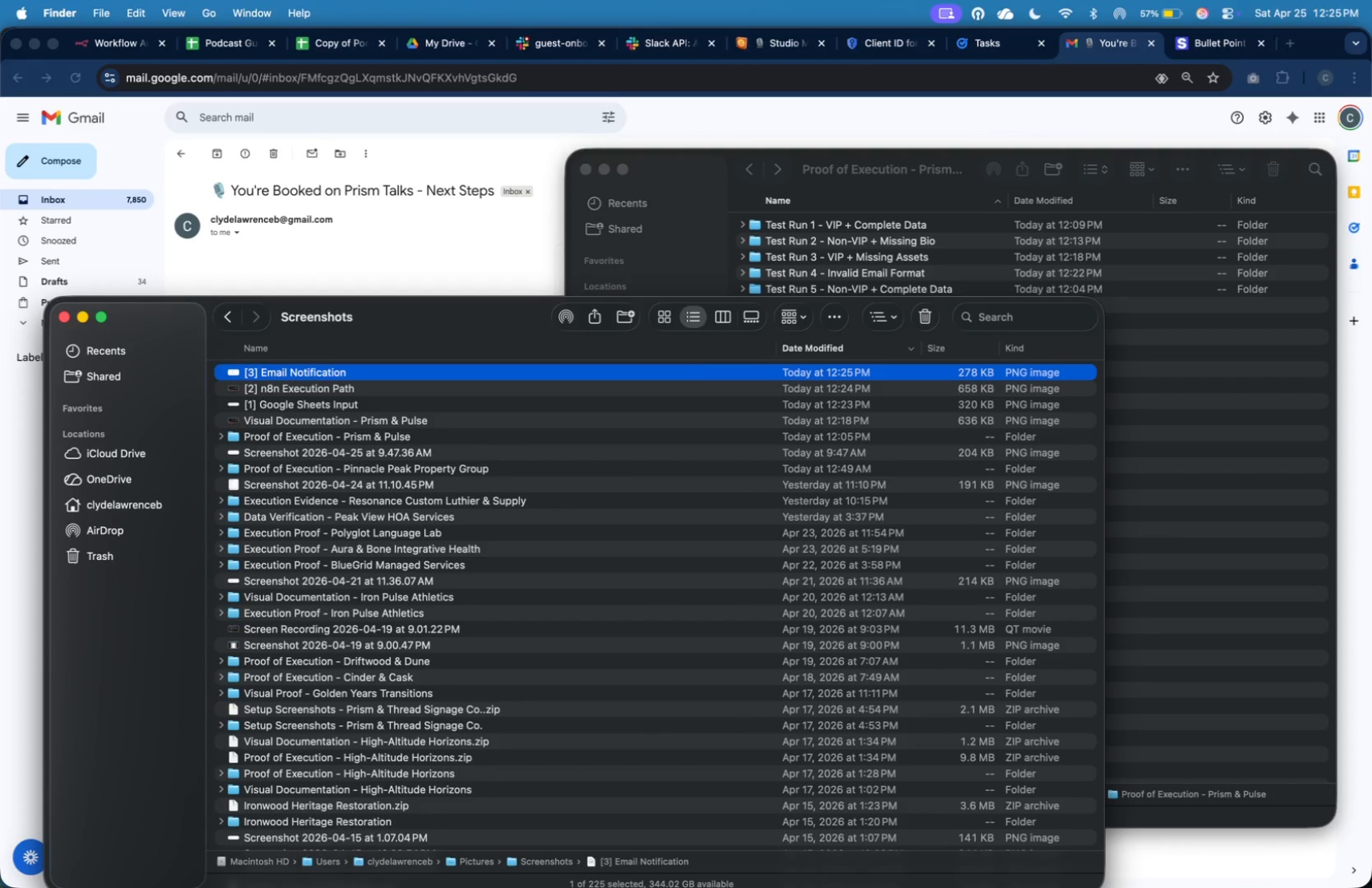 
key(Shift+ArrowDown)
 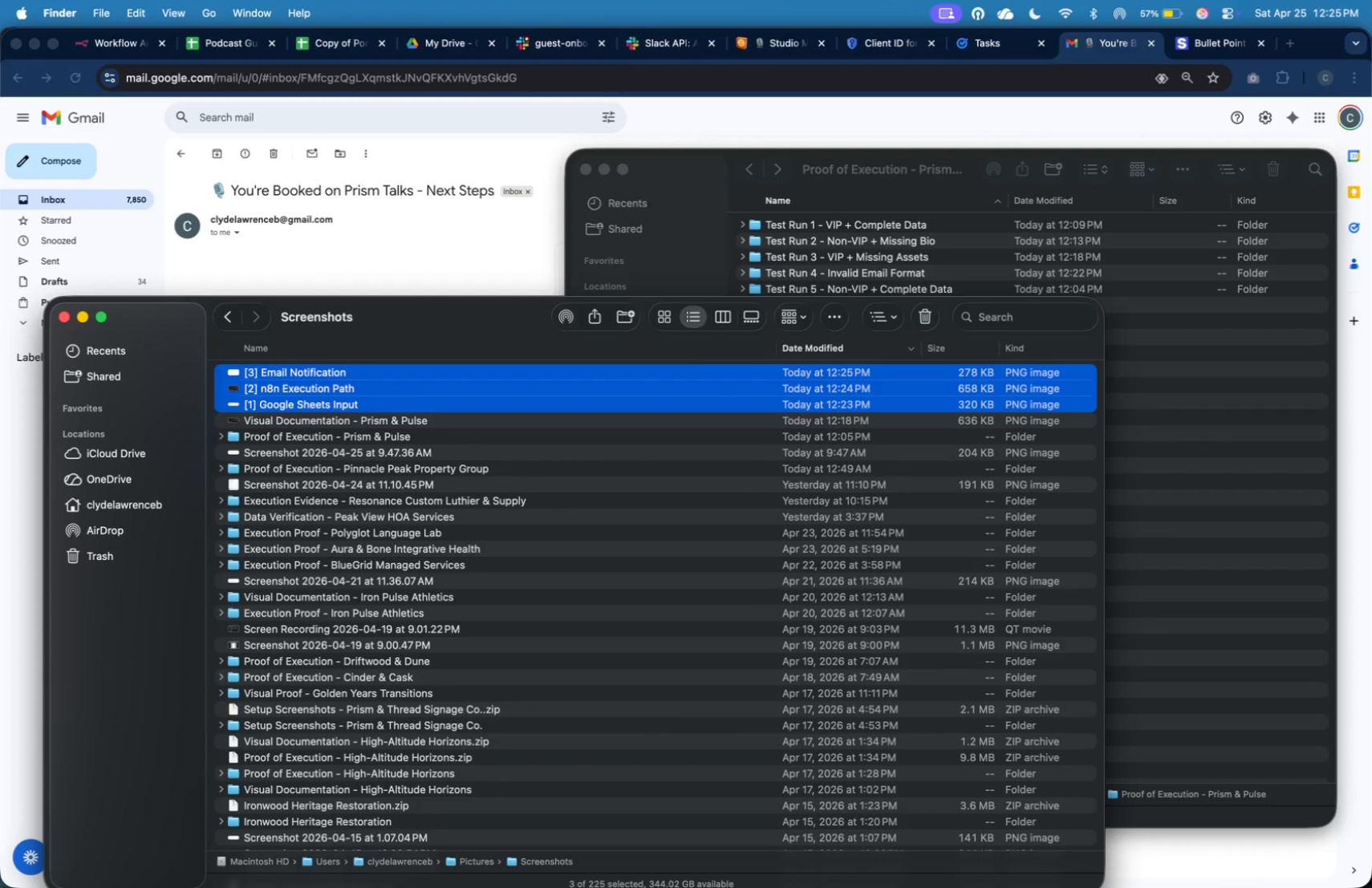 
key(Shift+ArrowDown)
 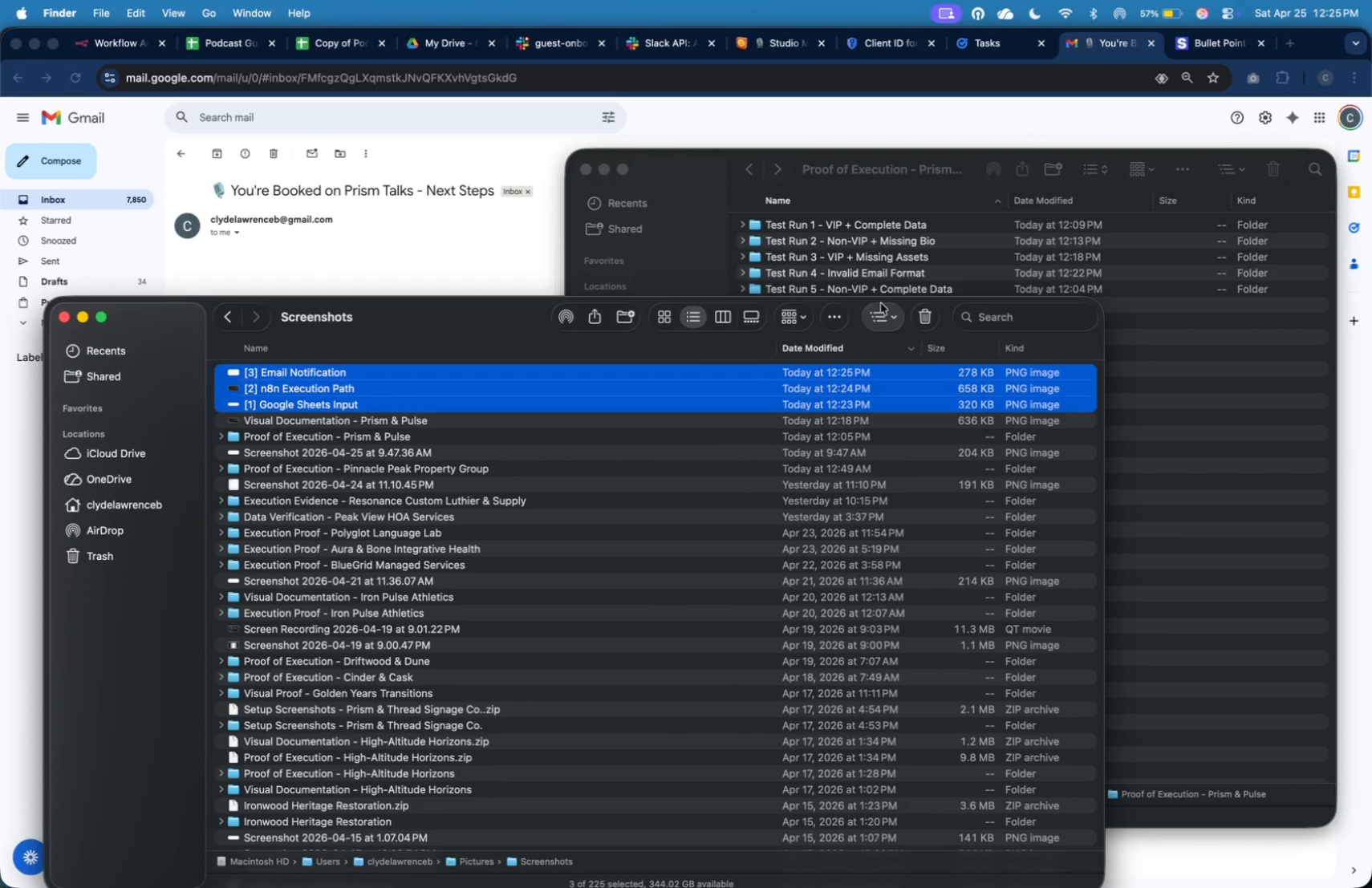 
left_click([890, 292])
 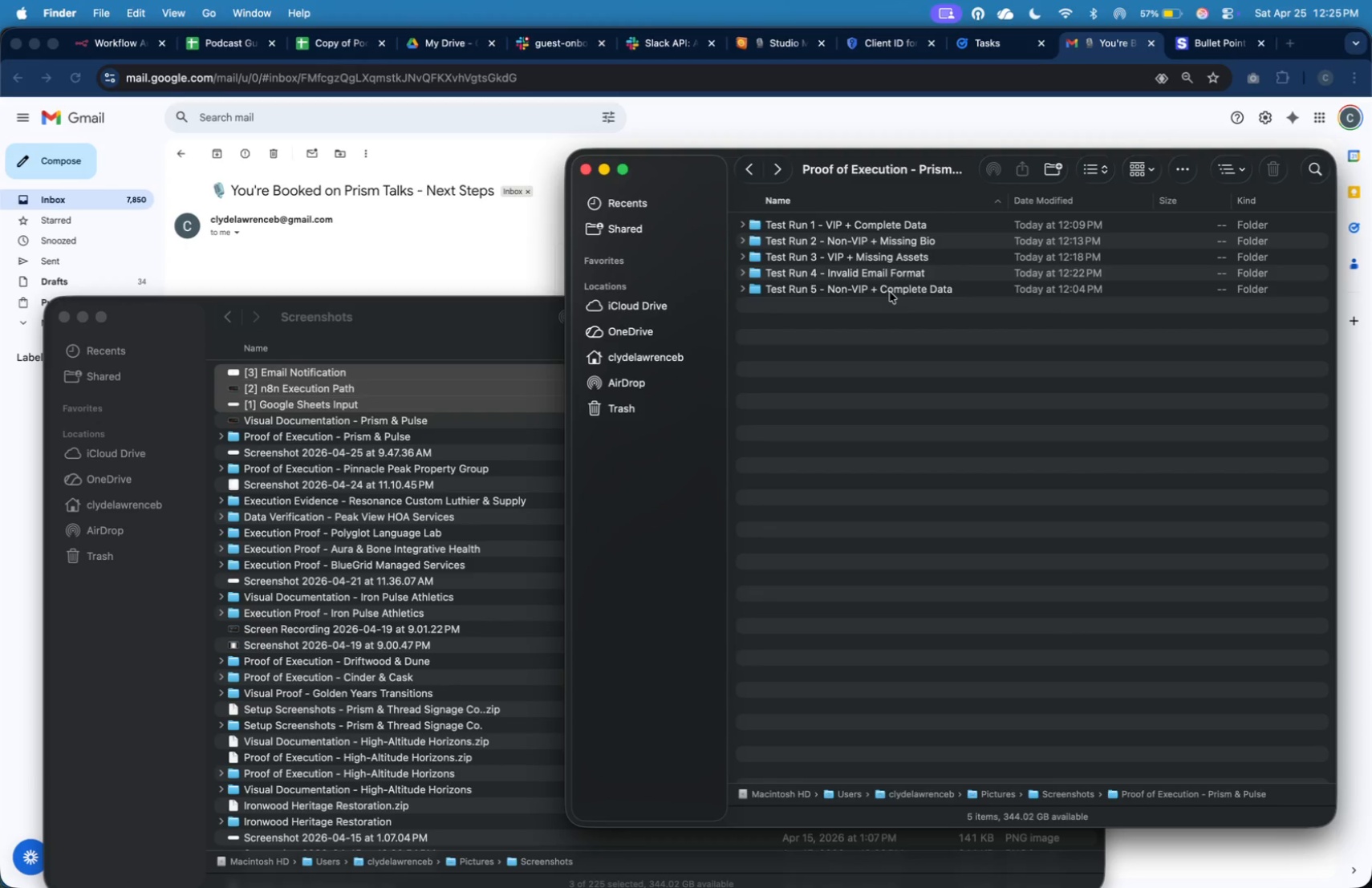 
double_click([890, 292])
 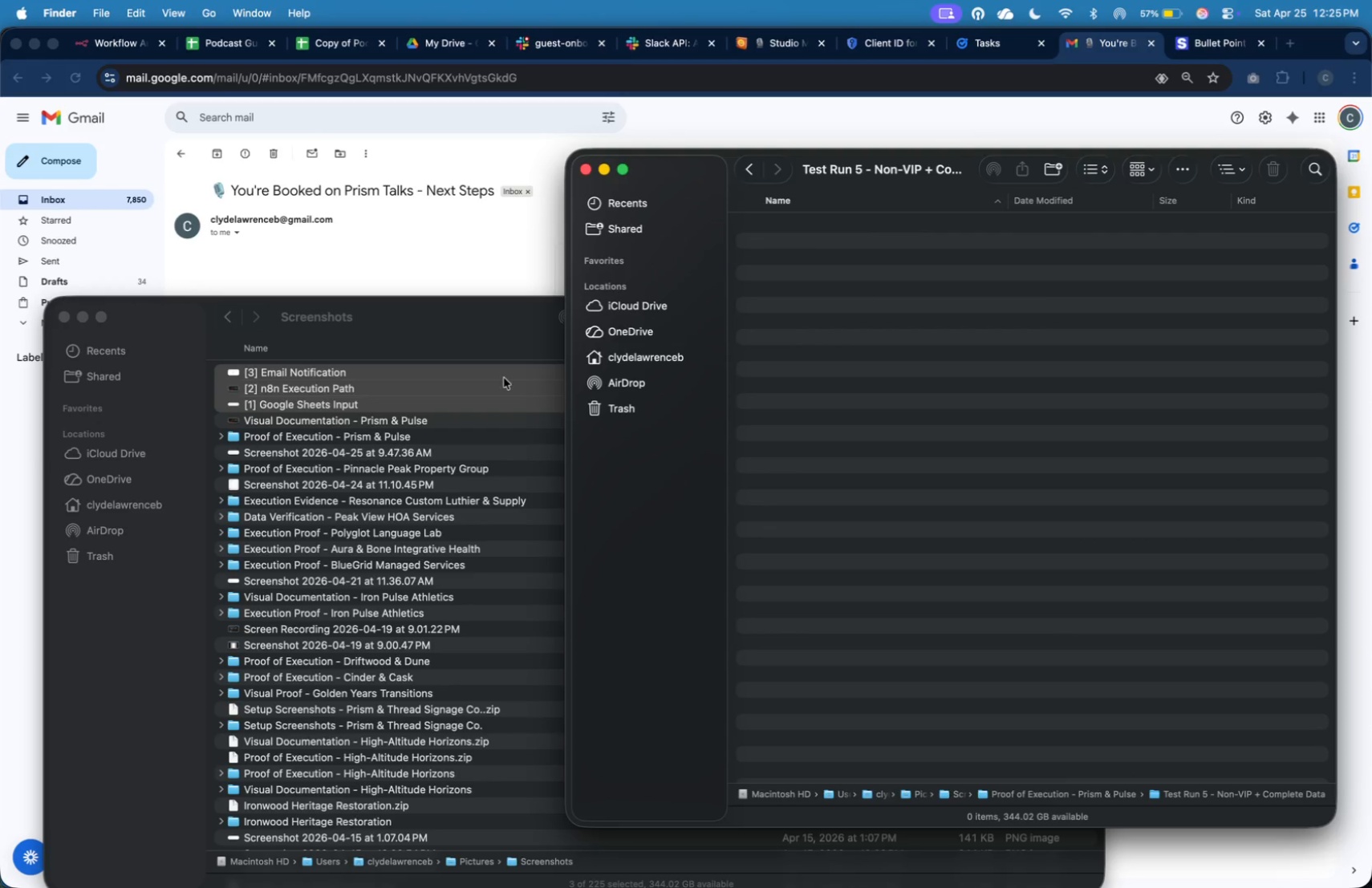 
left_click([483, 379])
 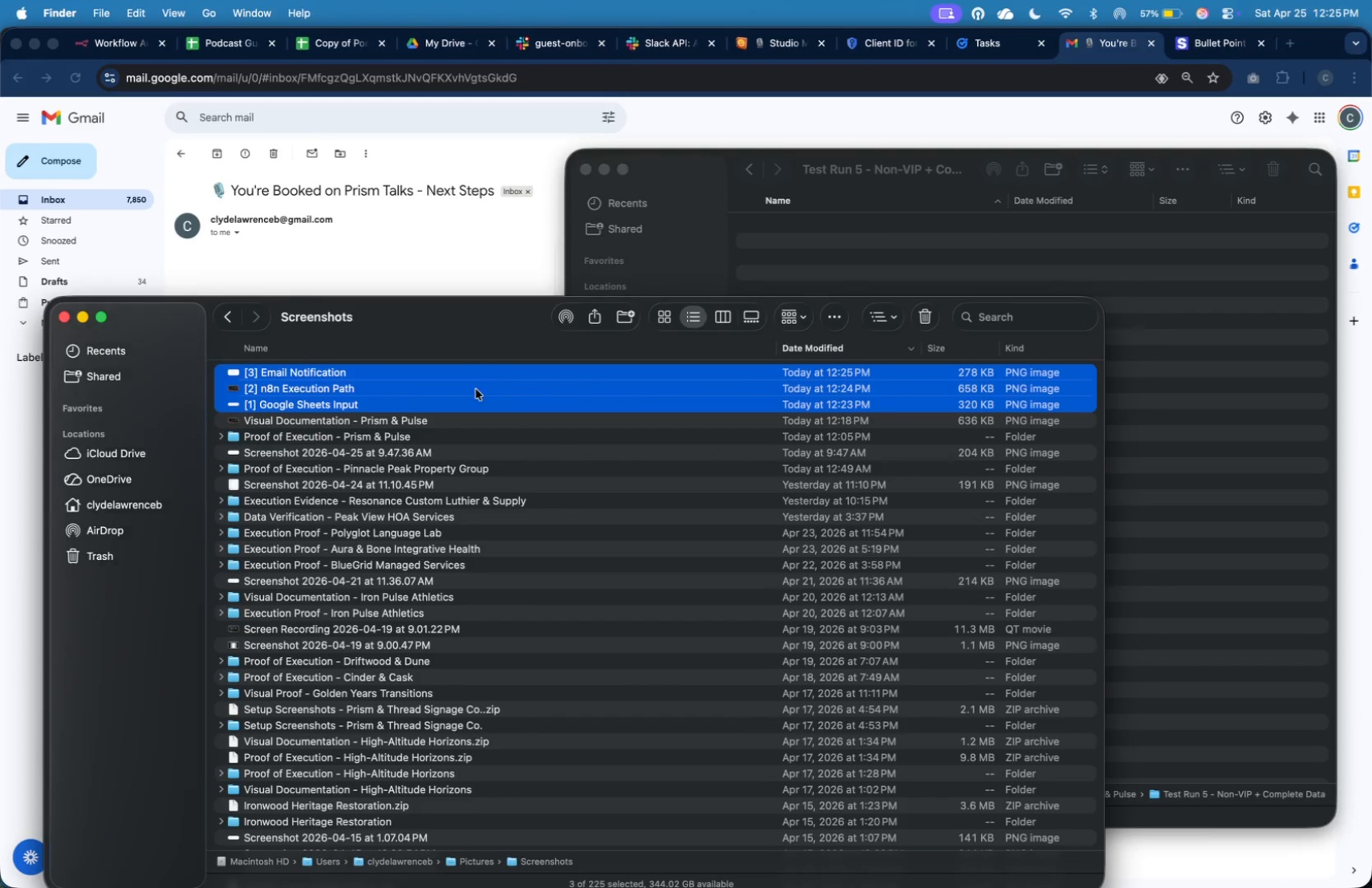 
left_click_drag(start_coordinate=[475, 390], to_coordinate=[846, 264])
 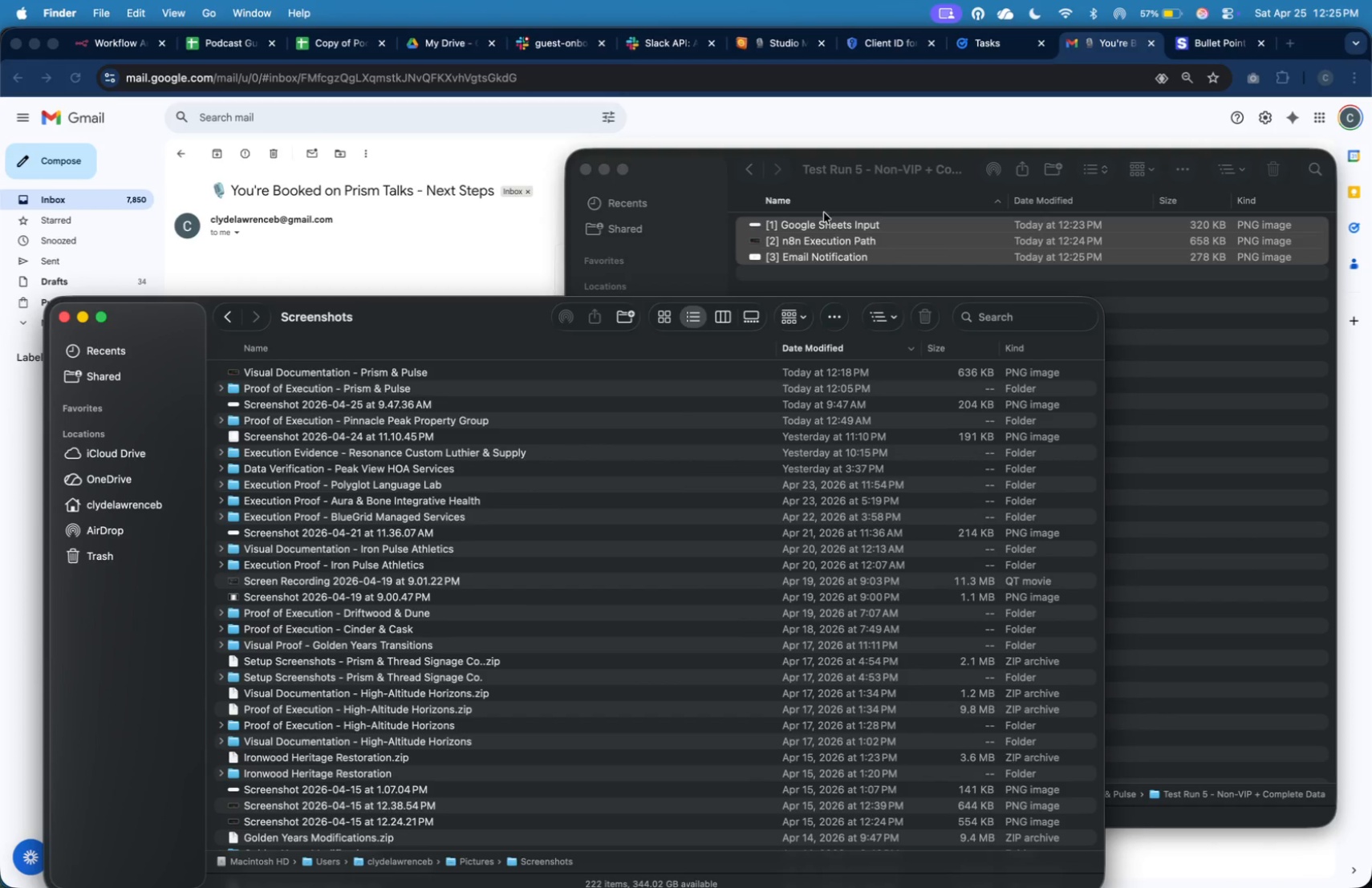 
left_click([825, 200])
 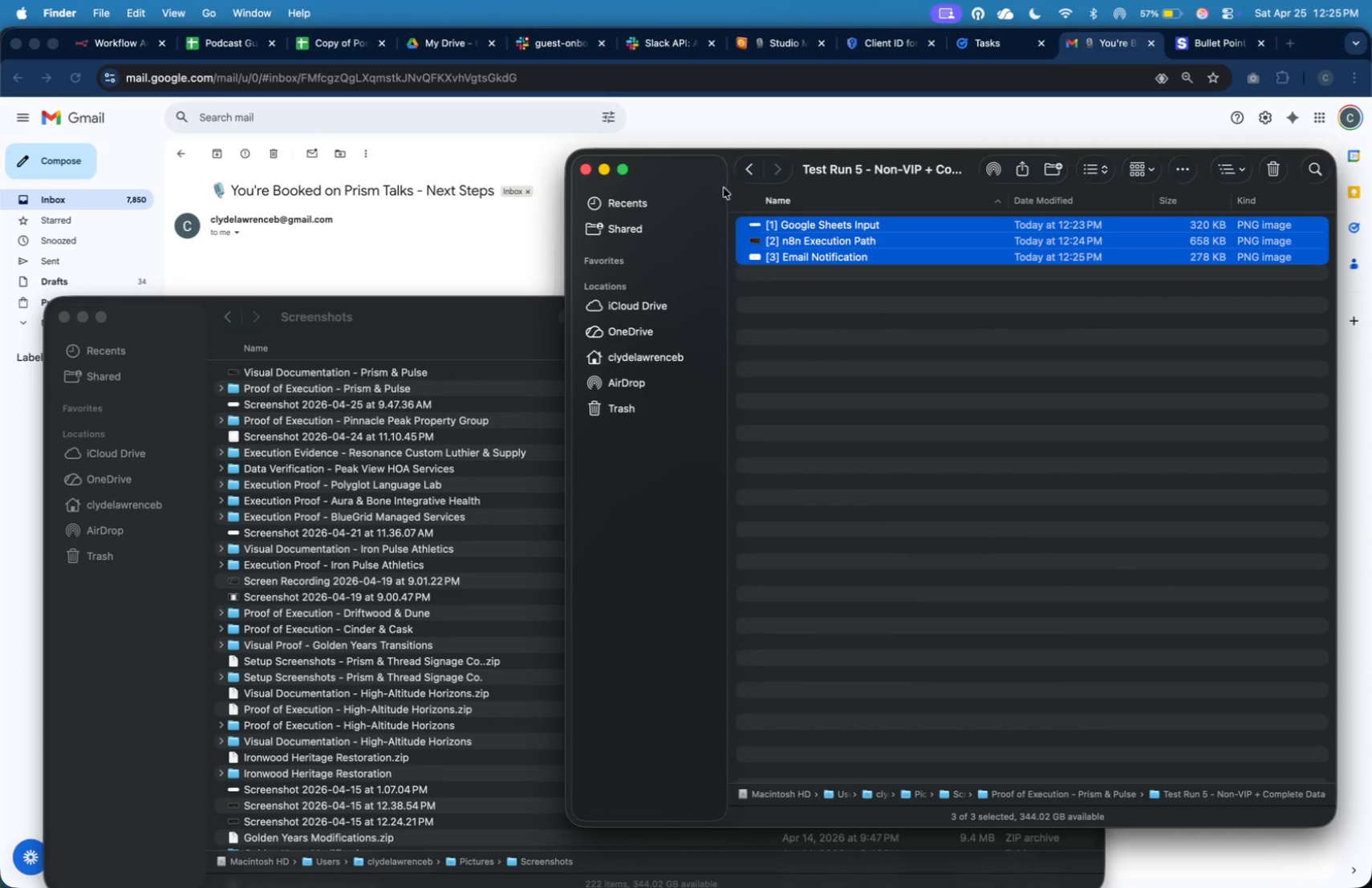 
left_click([481, 392])
 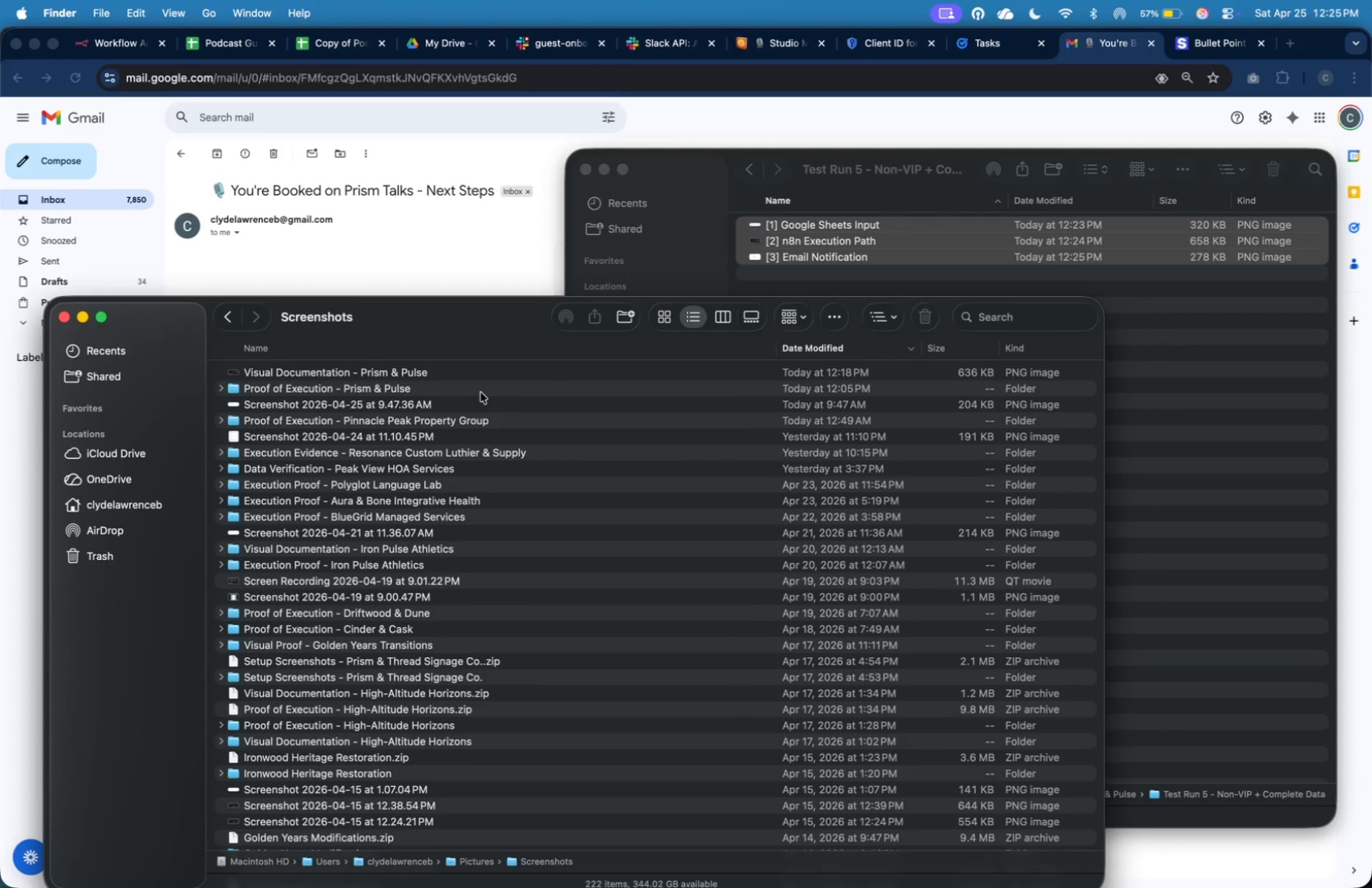 
left_click([481, 392])
 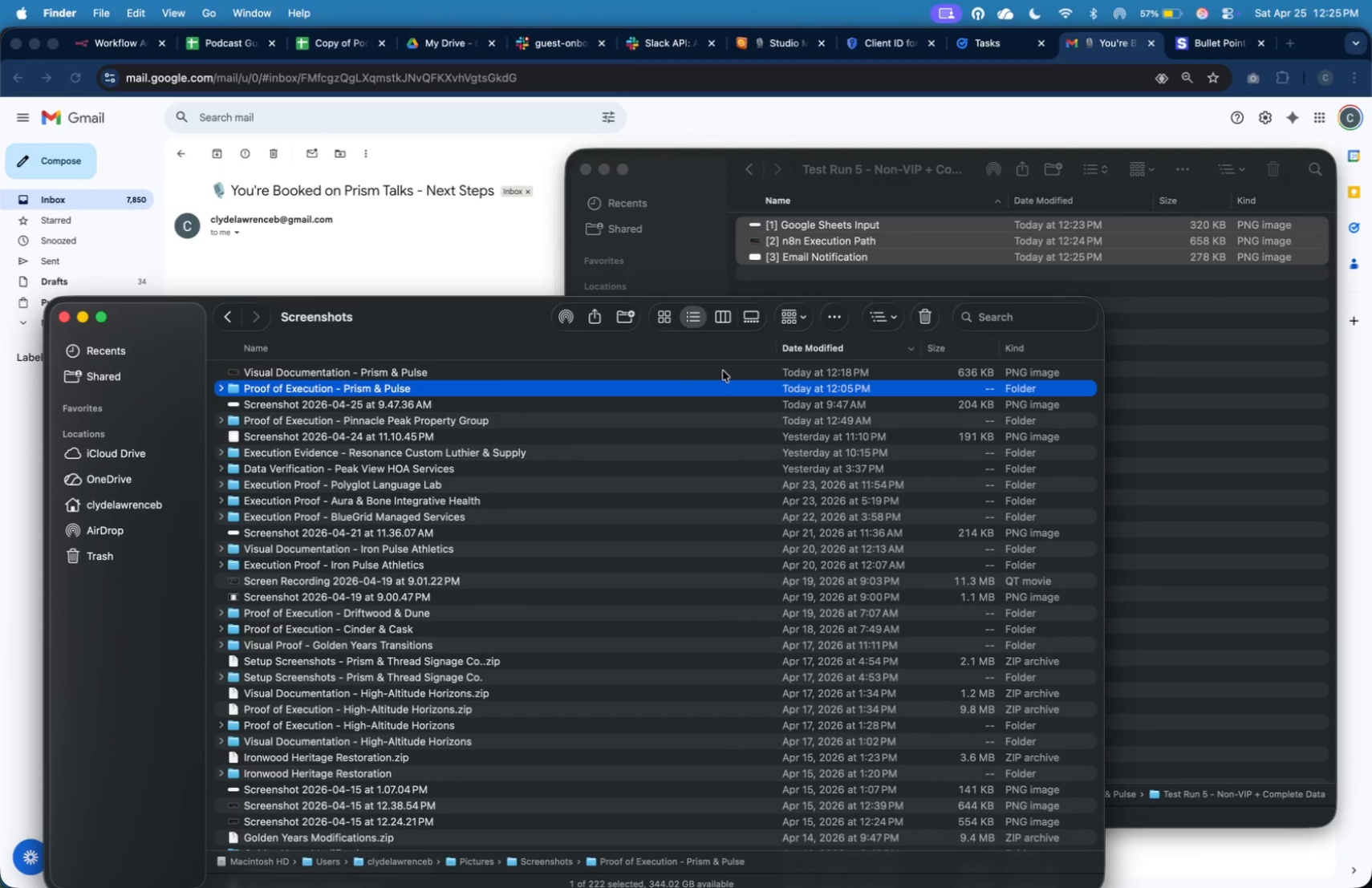 
right_click([722, 384])
 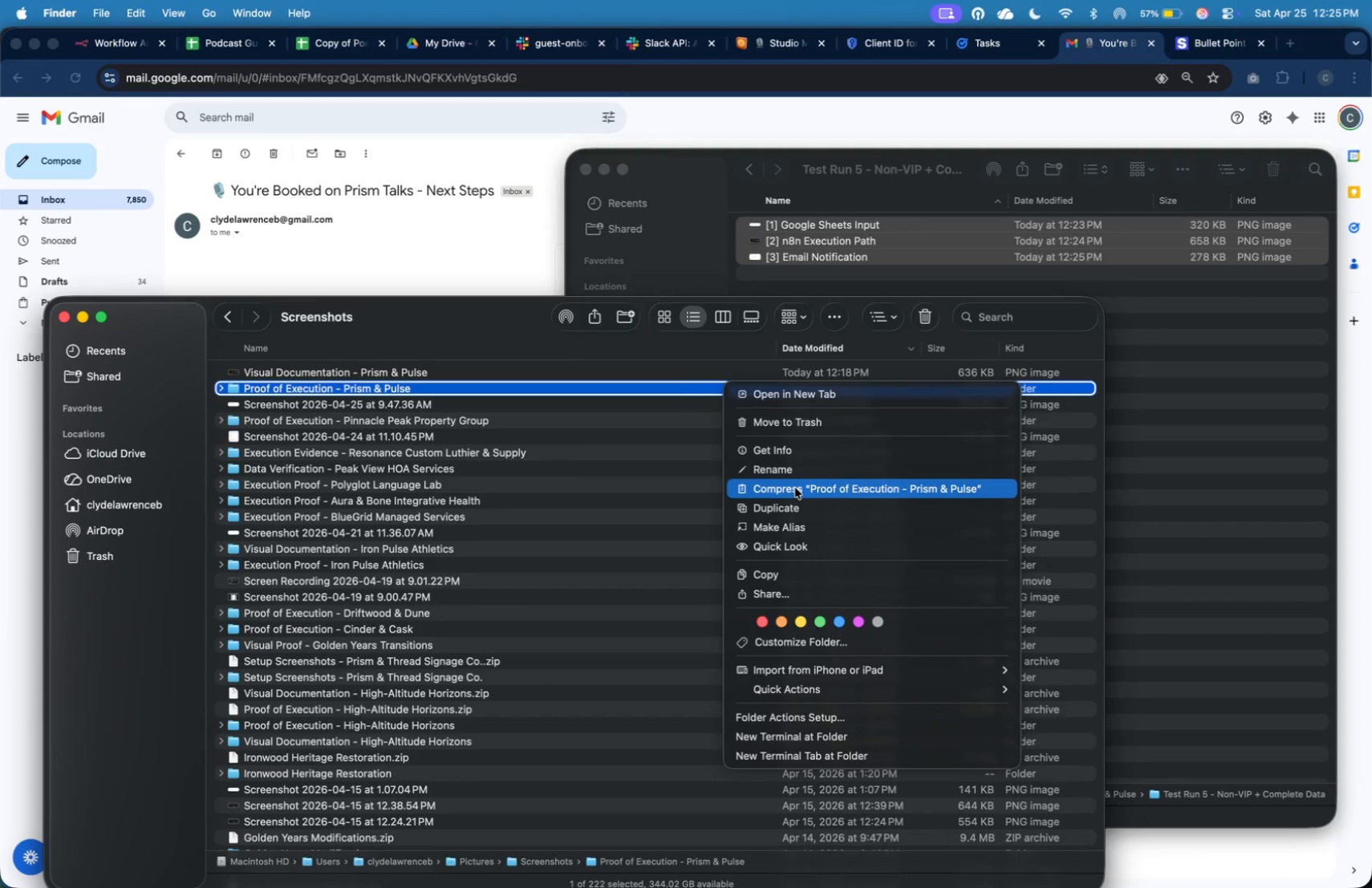 
left_click([798, 492])
 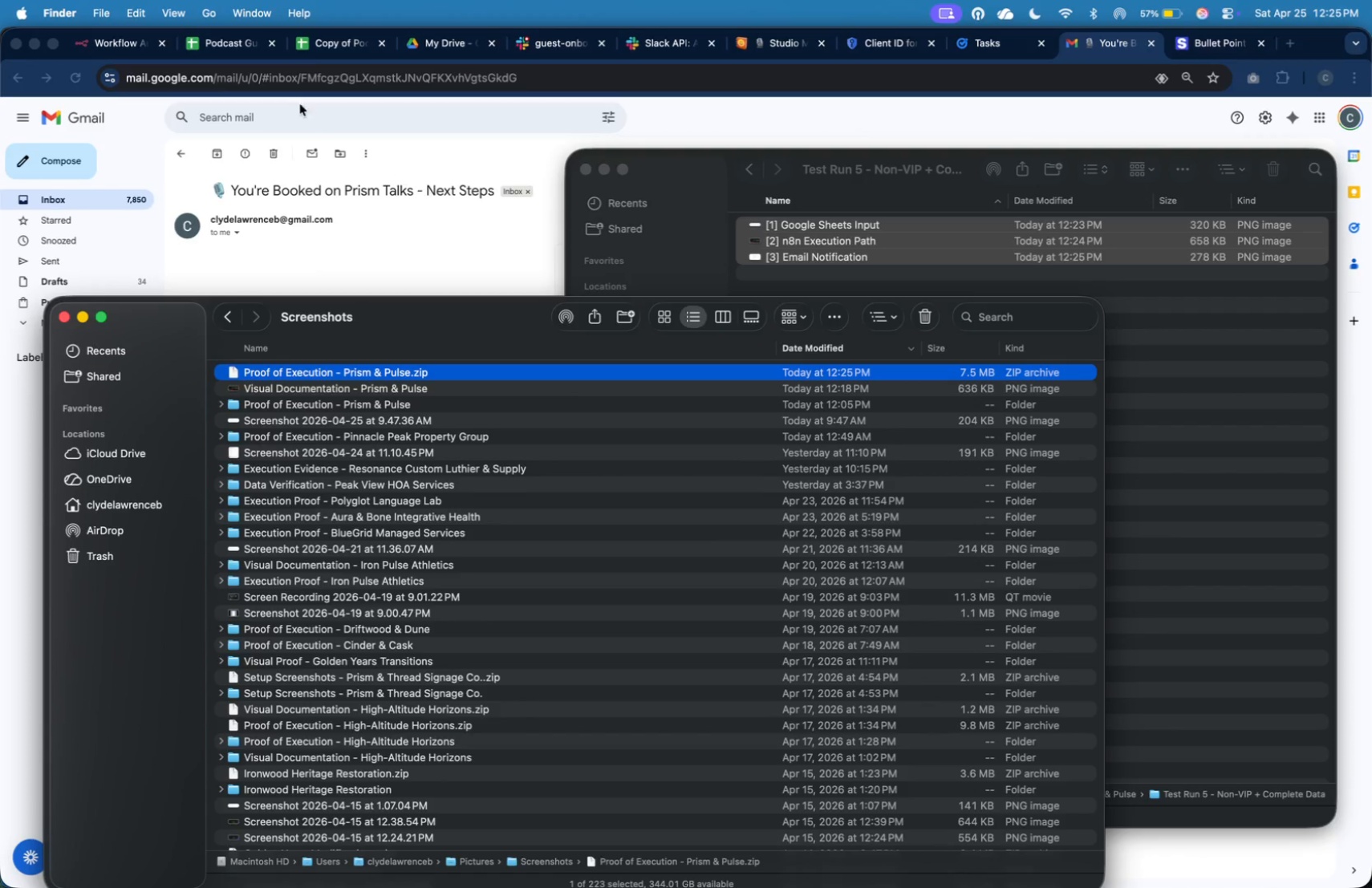 
left_click([139, 47])
 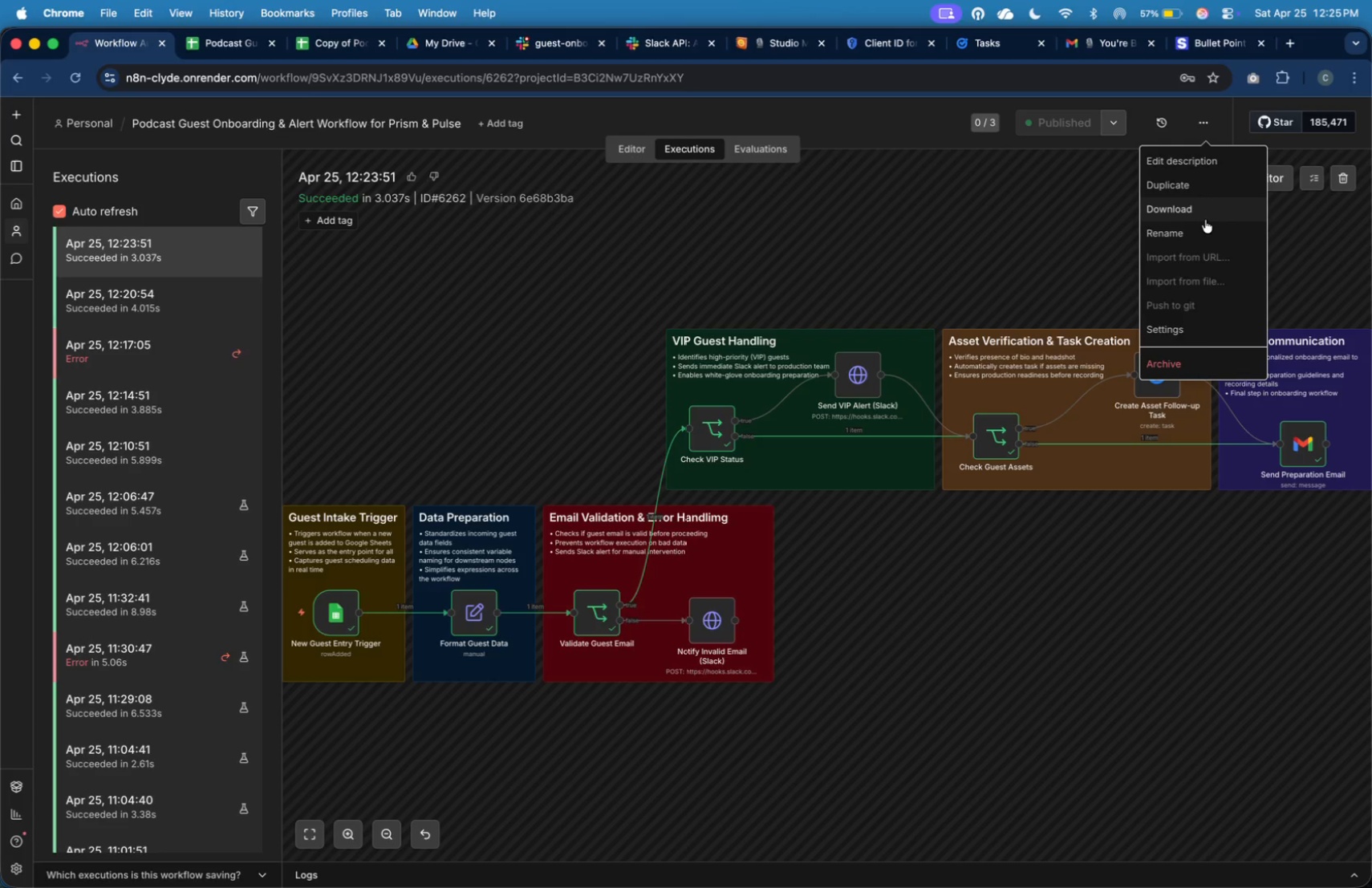 
left_click([1199, 214])
 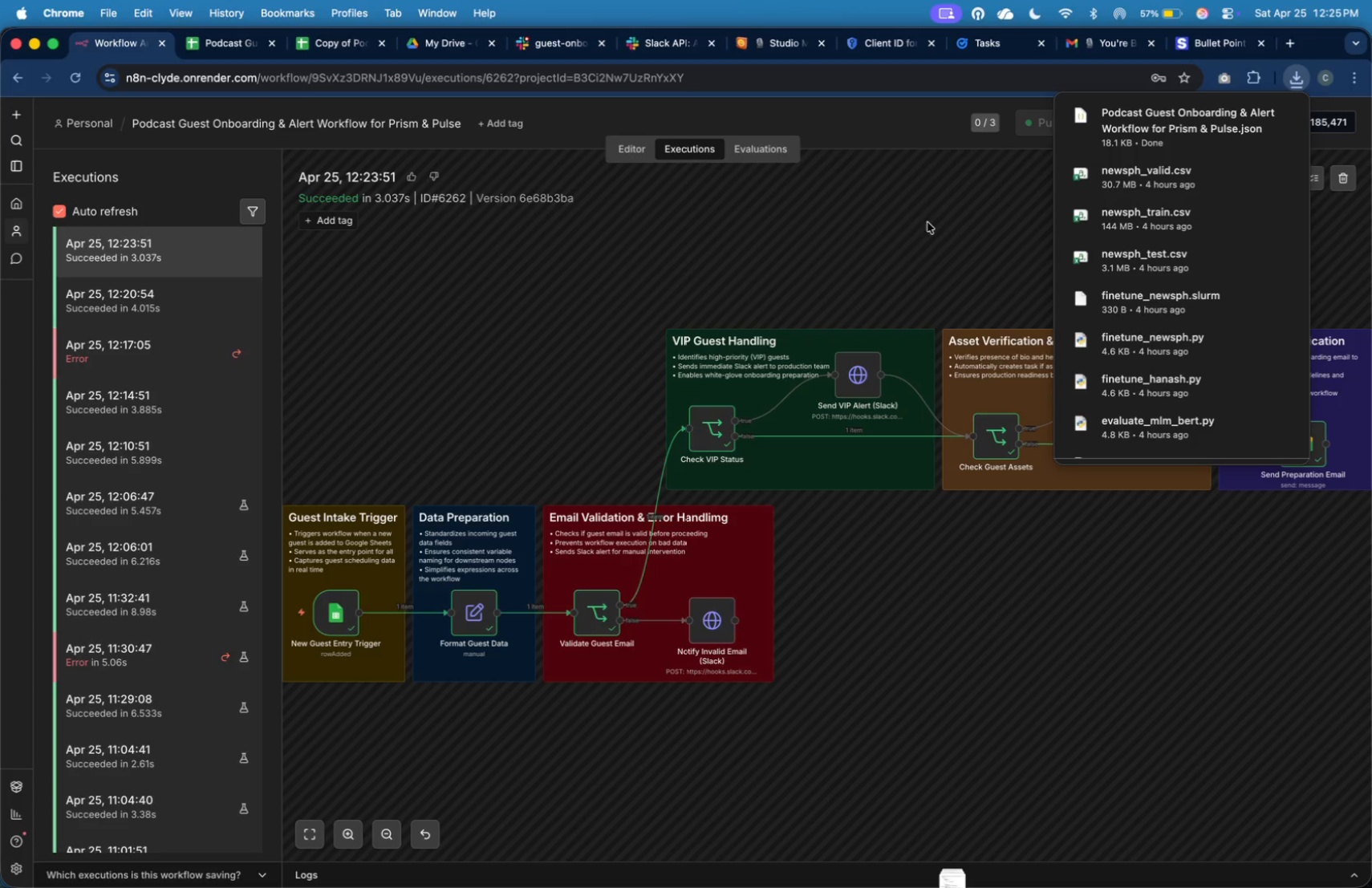 
key(Meta+Tab)
 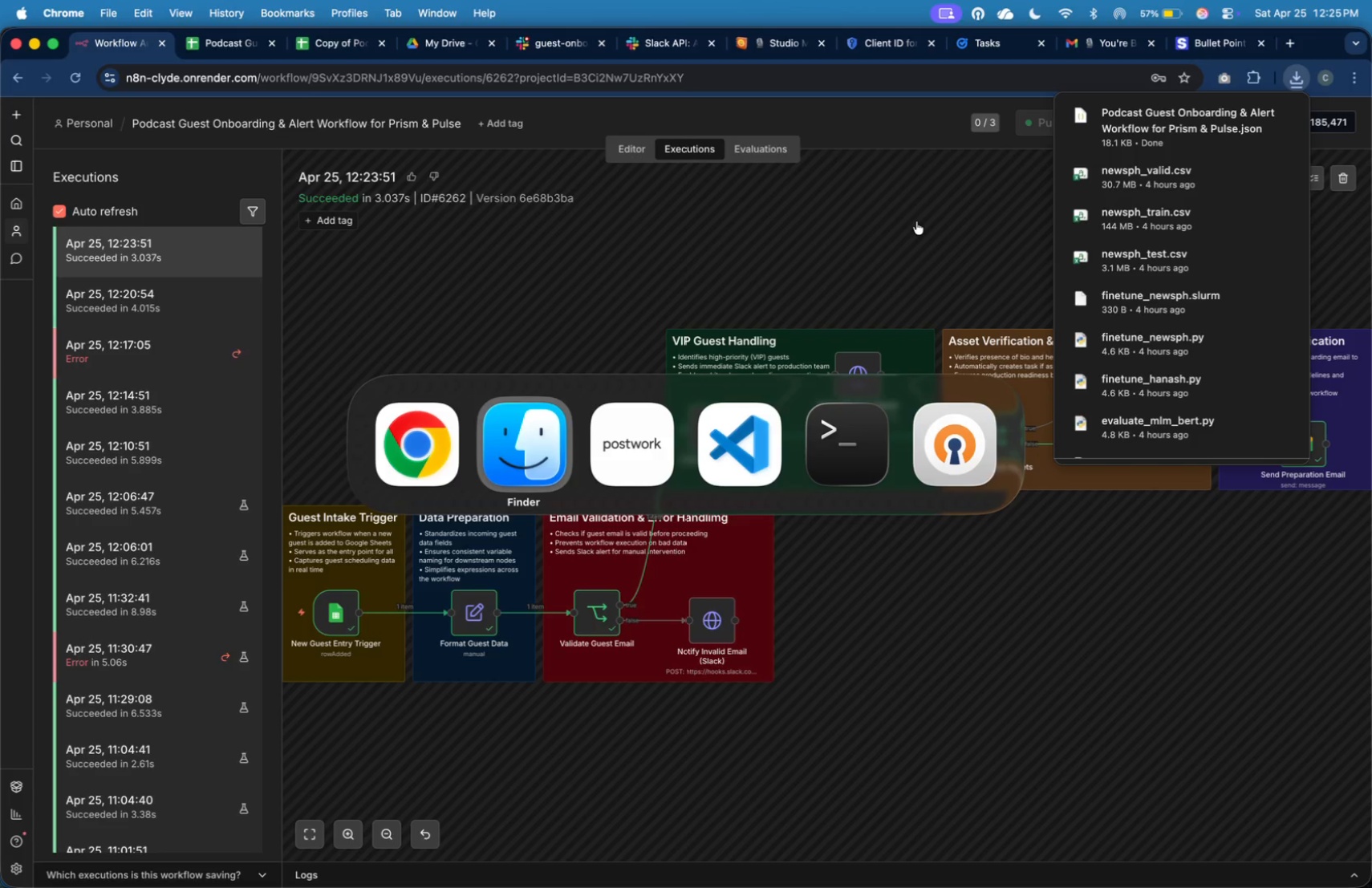 
key(Meta+Tab)